 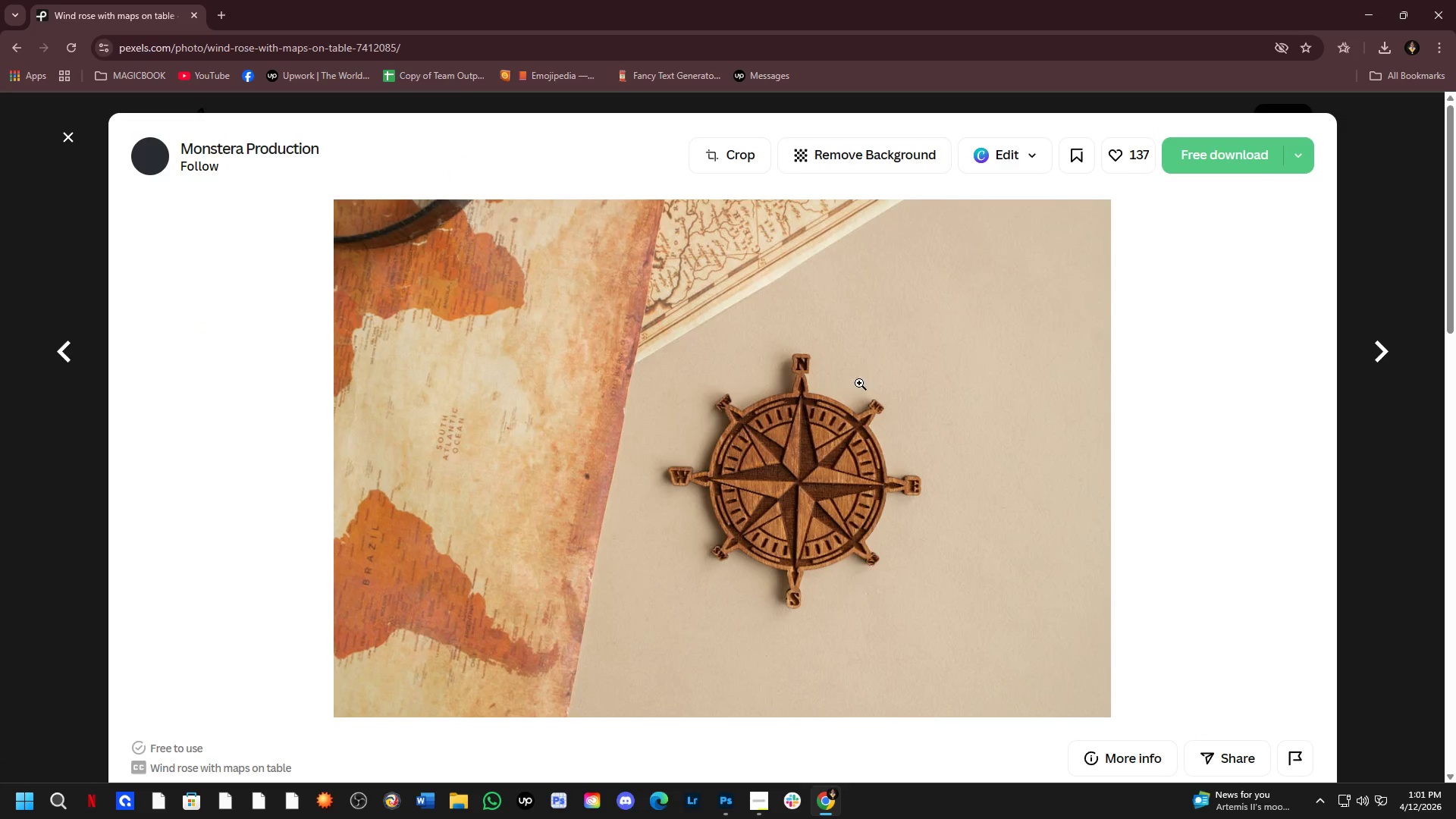 
left_click([848, 458])
 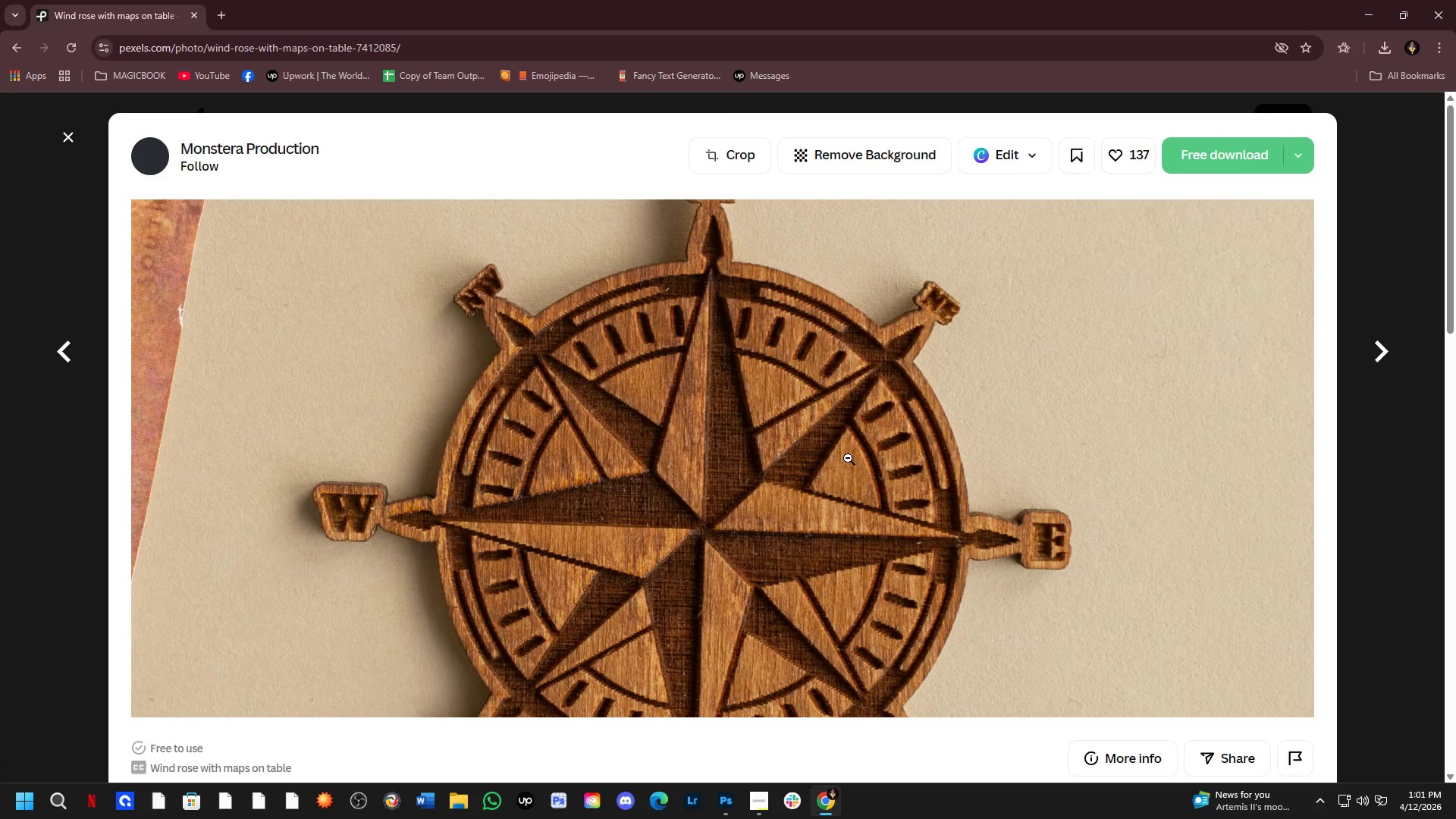 
scroll: coordinate [848, 458], scroll_direction: down, amount: 1.0
 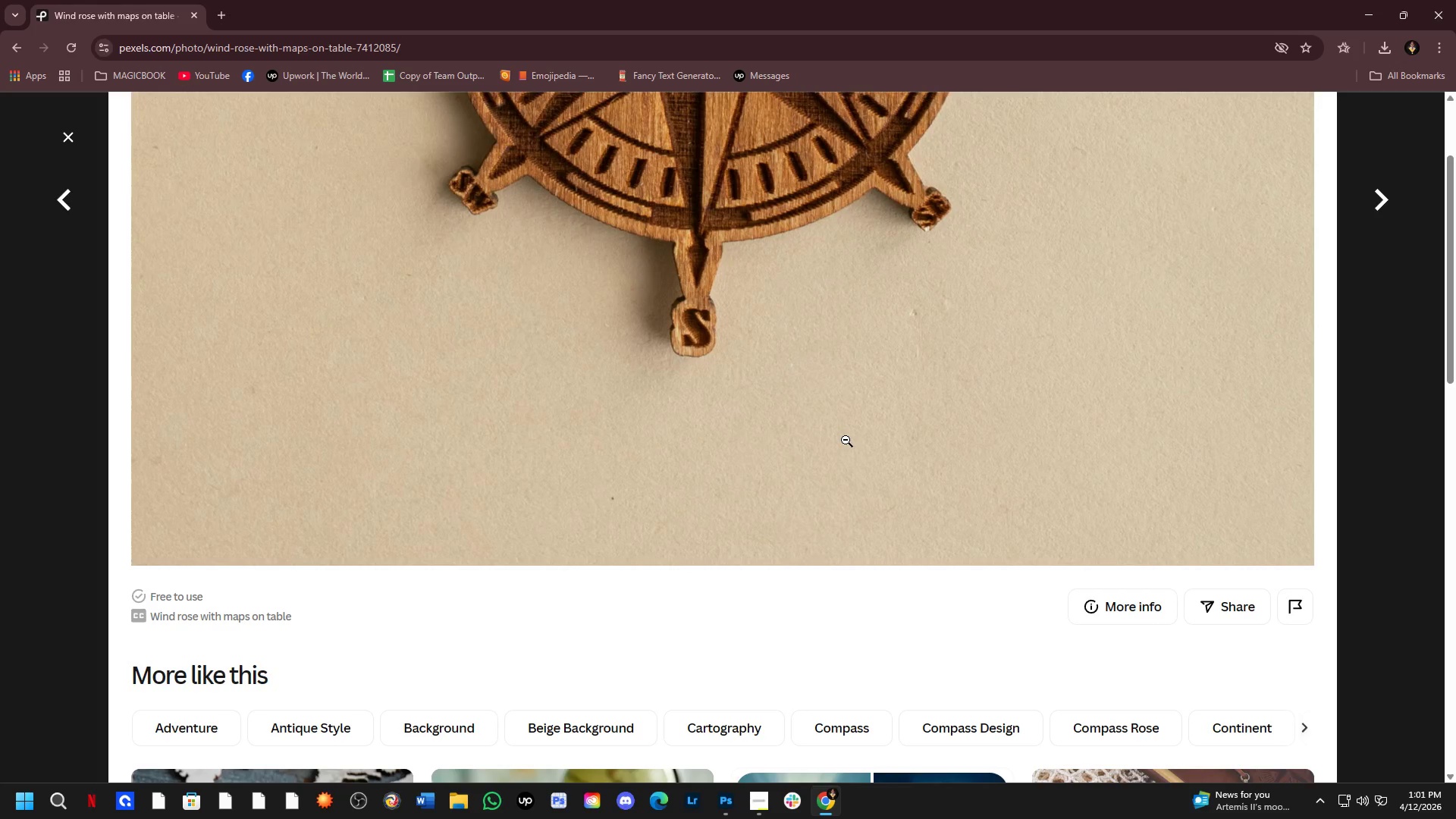 
scroll: coordinate [846, 440], scroll_direction: up, amount: 2.0
 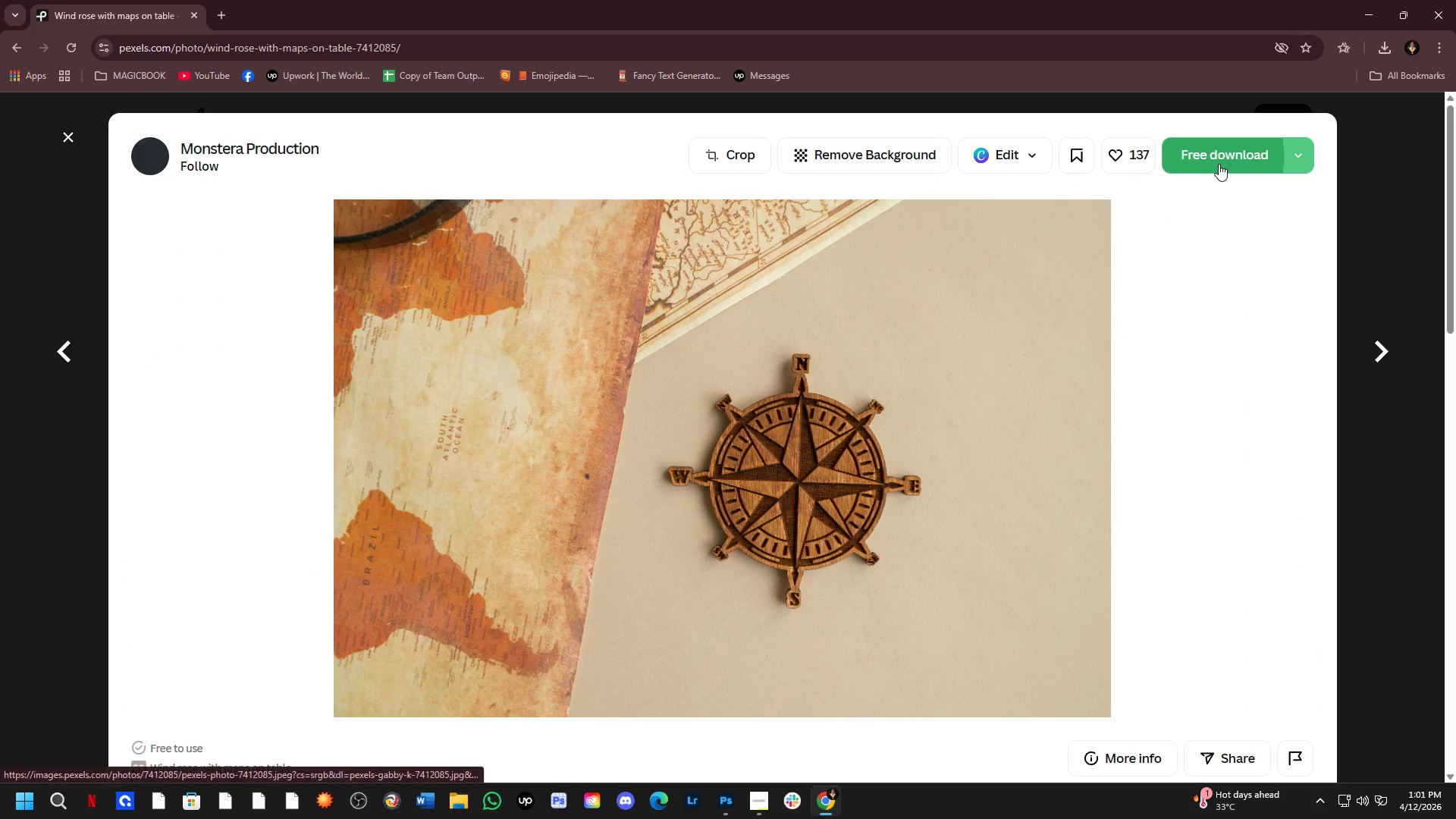 
wait(6.16)
 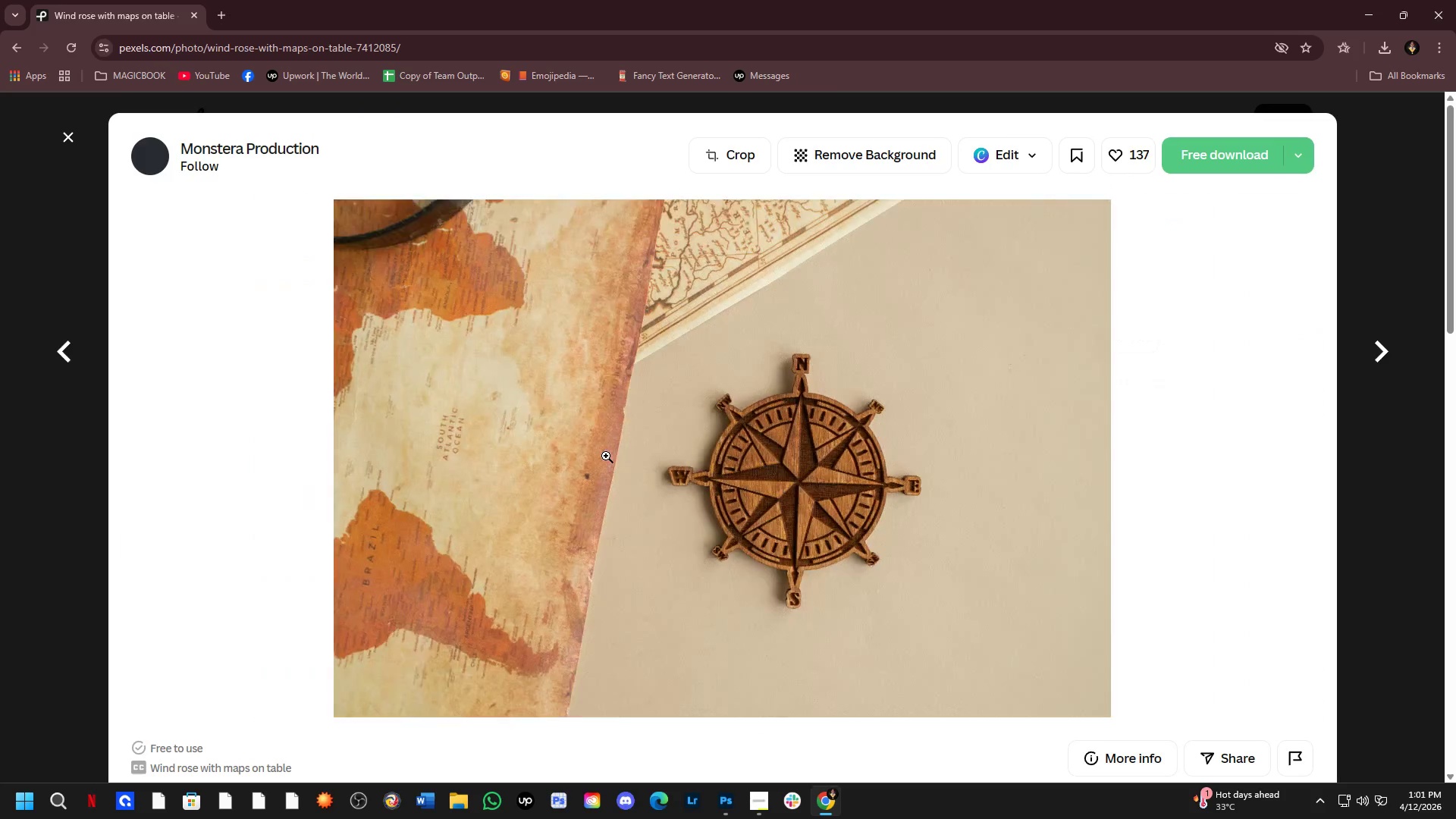 
scroll: coordinate [1022, 494], scroll_direction: down, amount: 9.0
 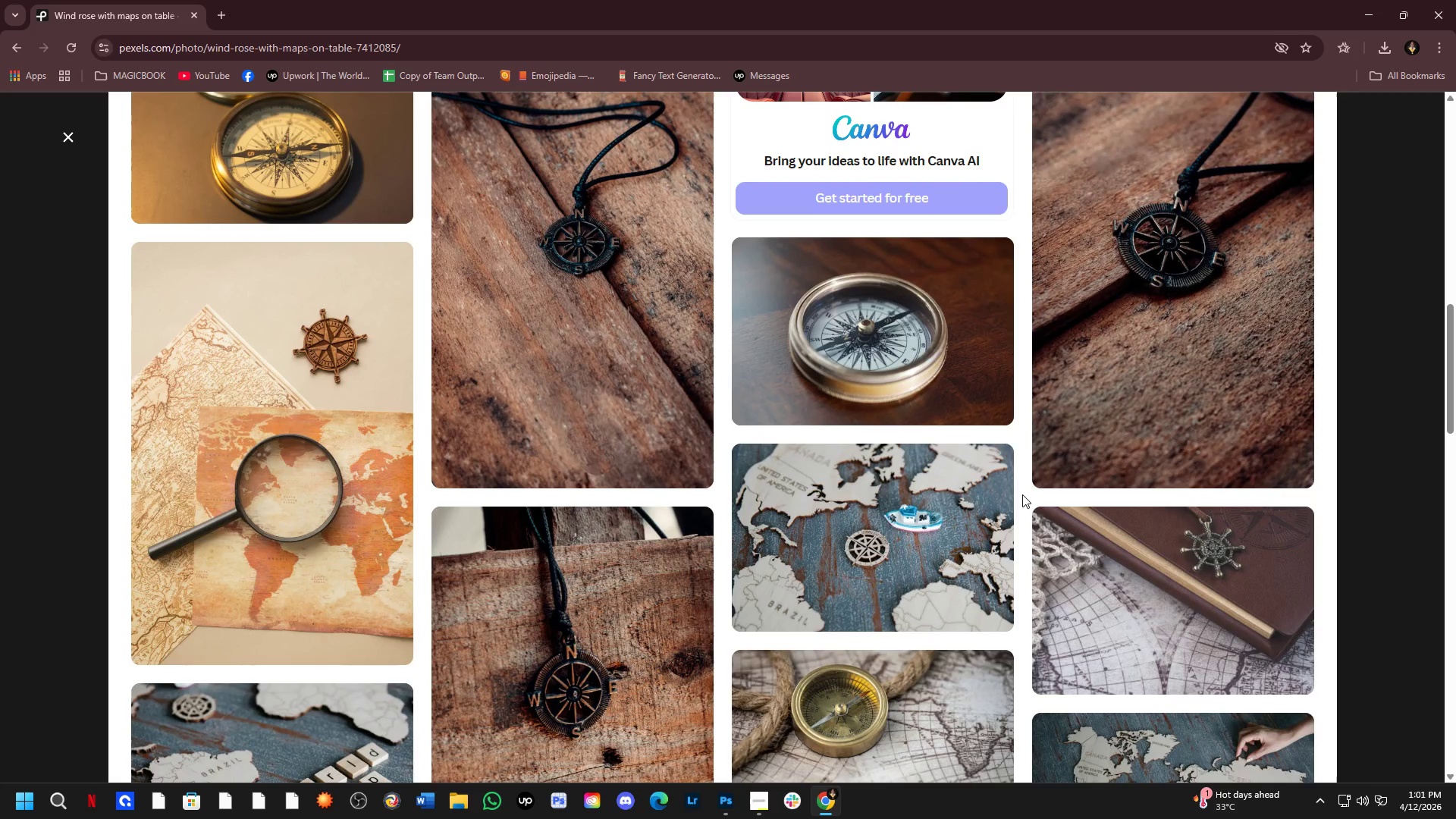 
scroll: coordinate [1021, 490], scroll_direction: down, amount: 2.0
 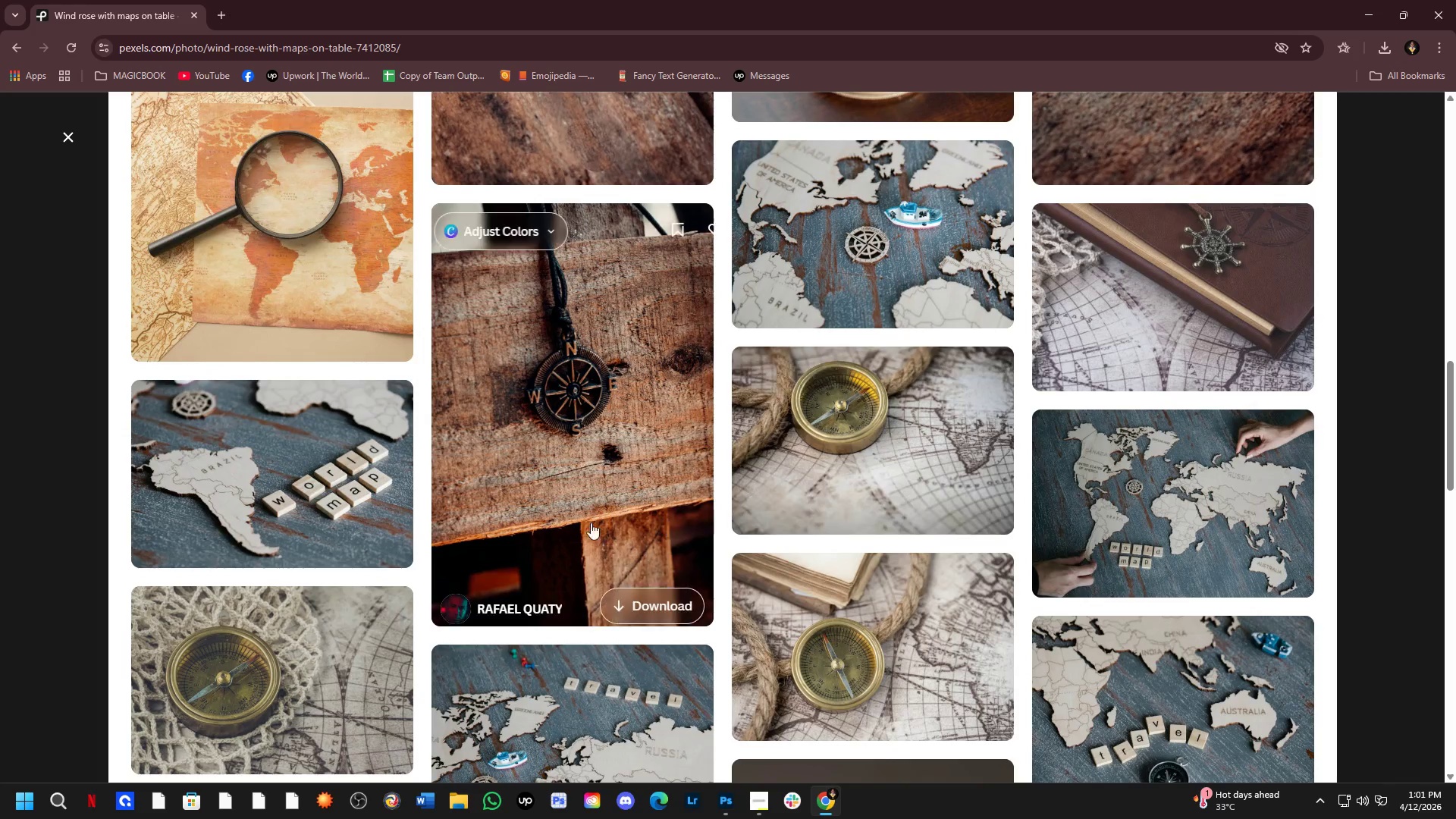 
left_click([604, 427])
 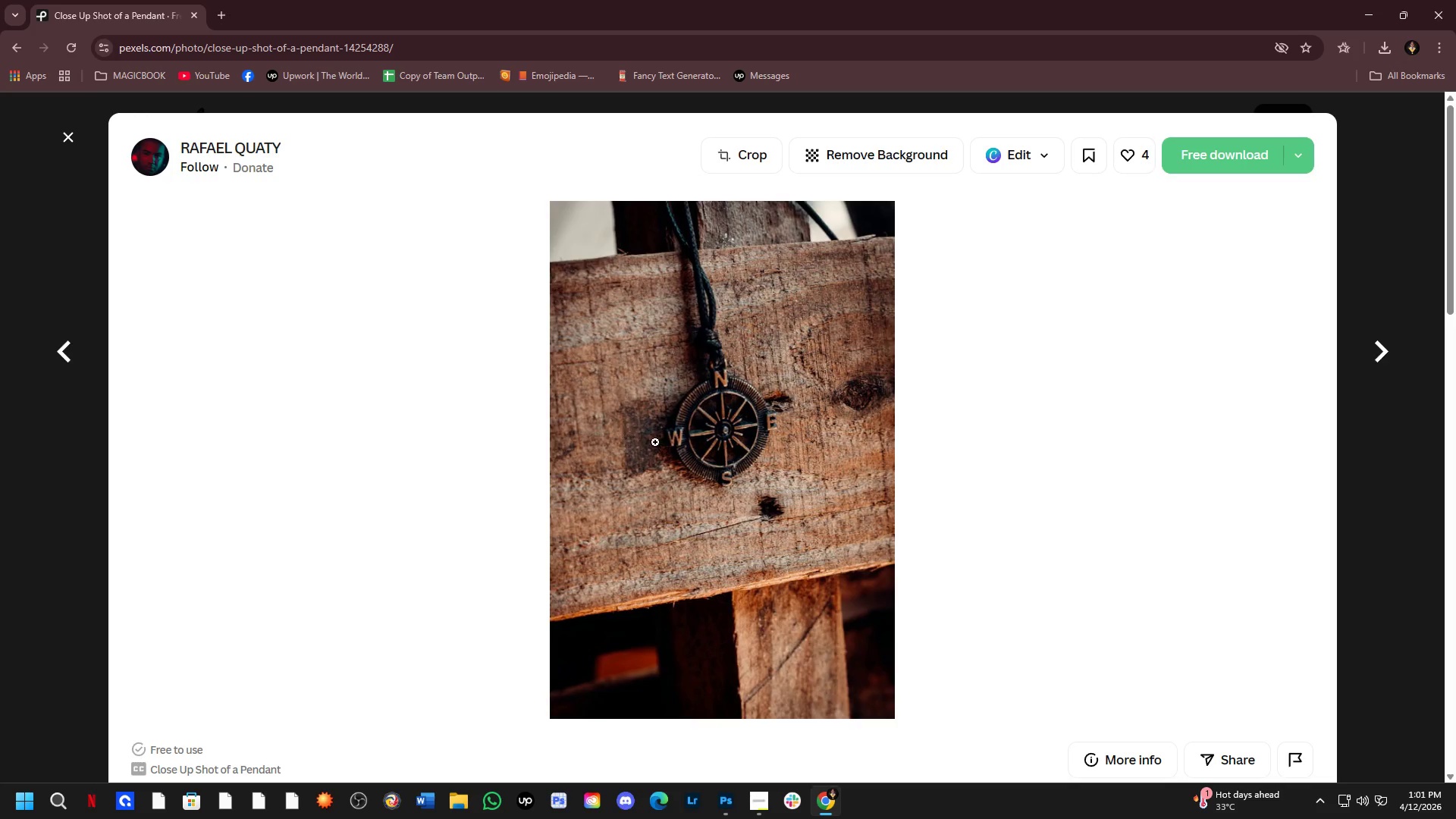 
left_click([702, 442])
 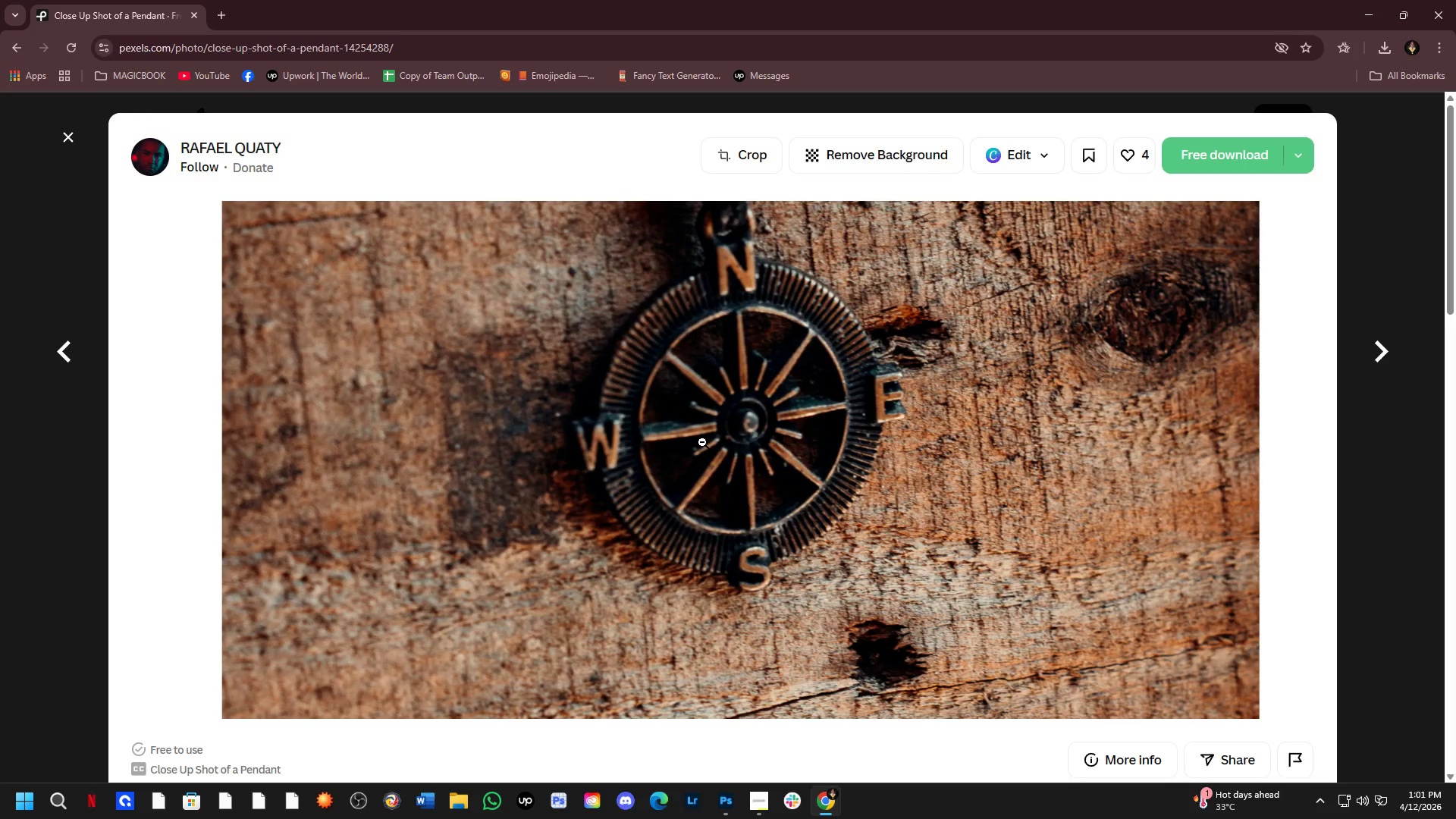 
scroll: coordinate [702, 442], scroll_direction: up, amount: 2.0
 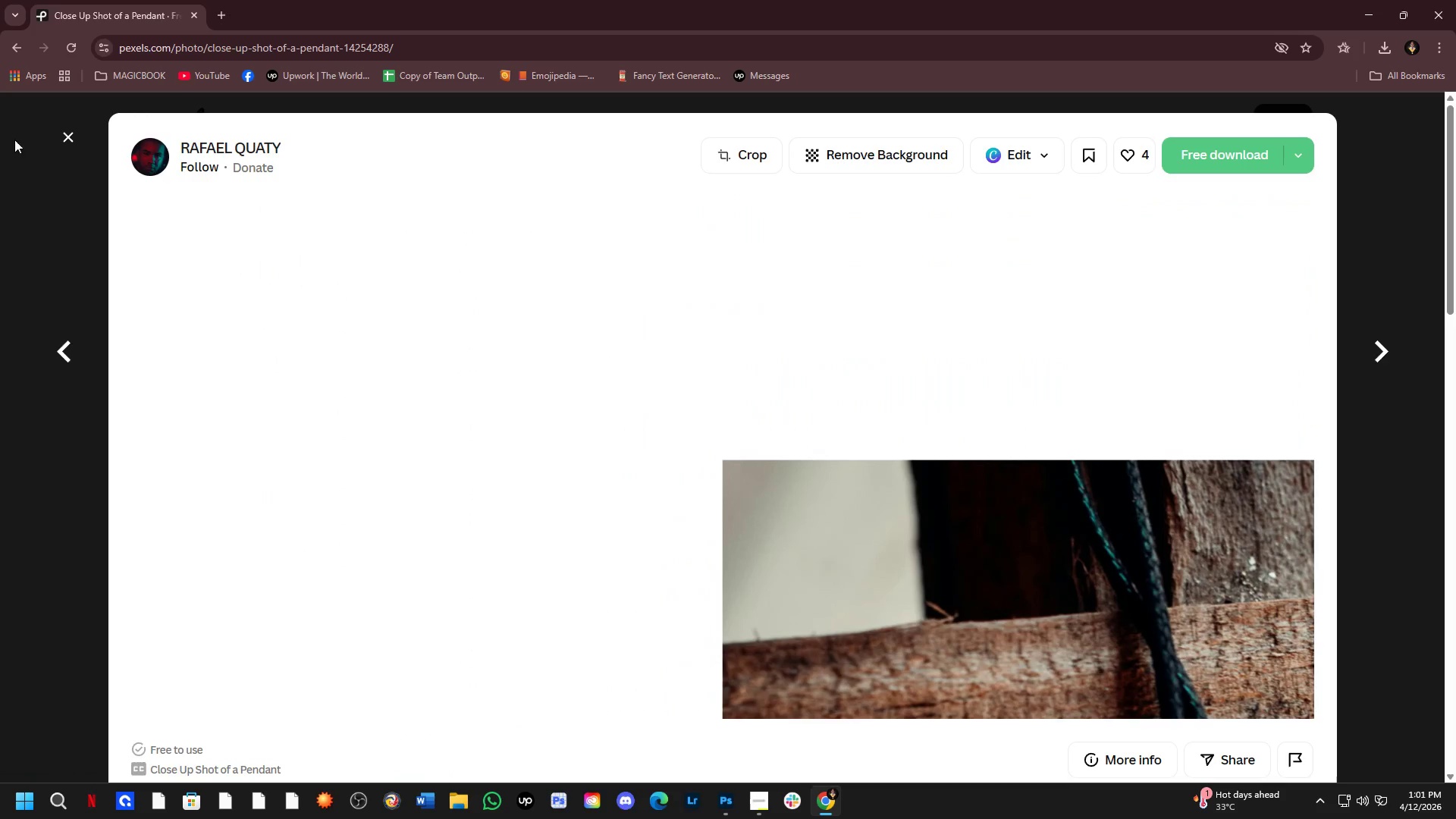 
left_click([71, 139])
 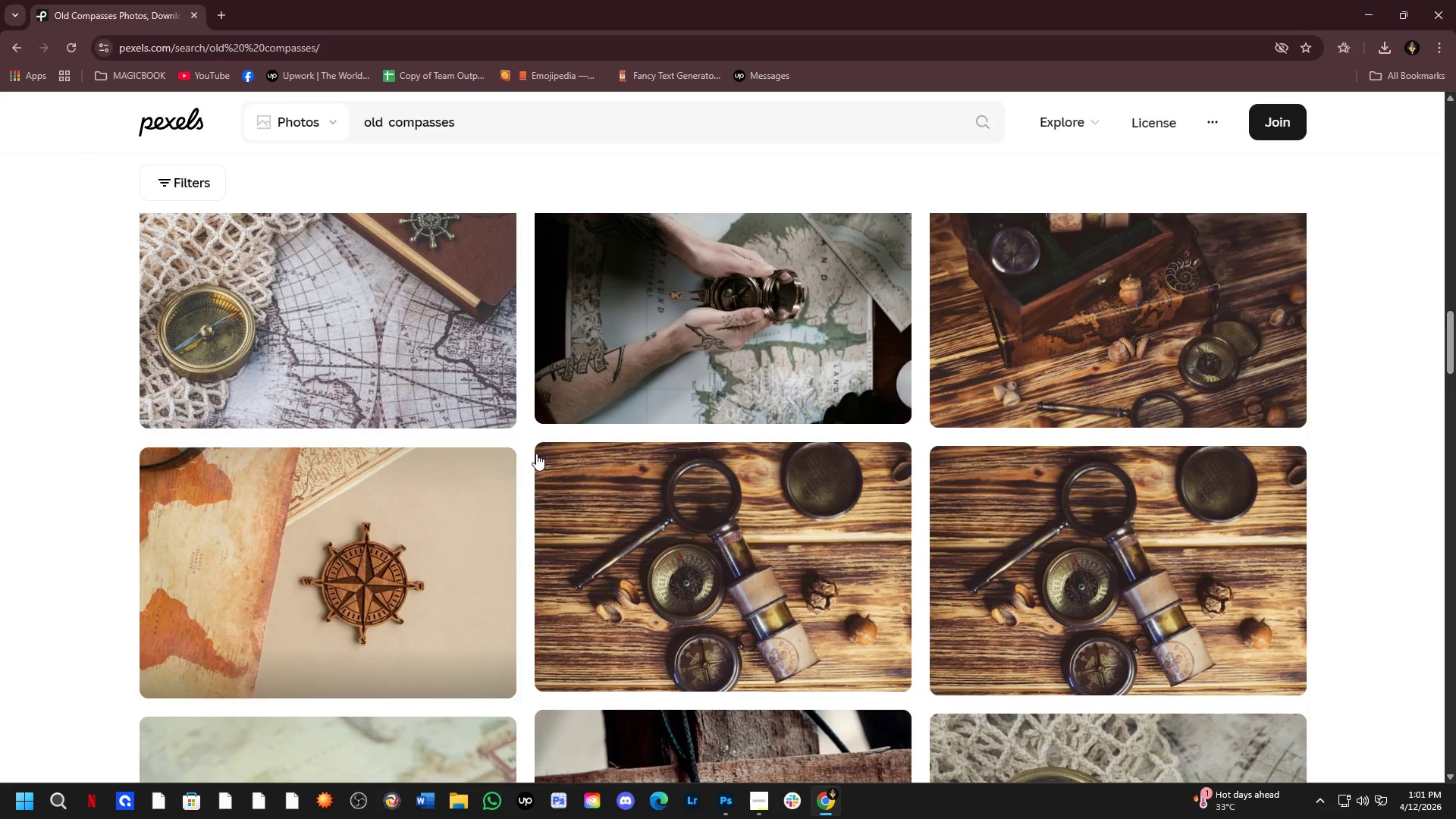 
scroll: coordinate [670, 447], scroll_direction: down, amount: 4.0
 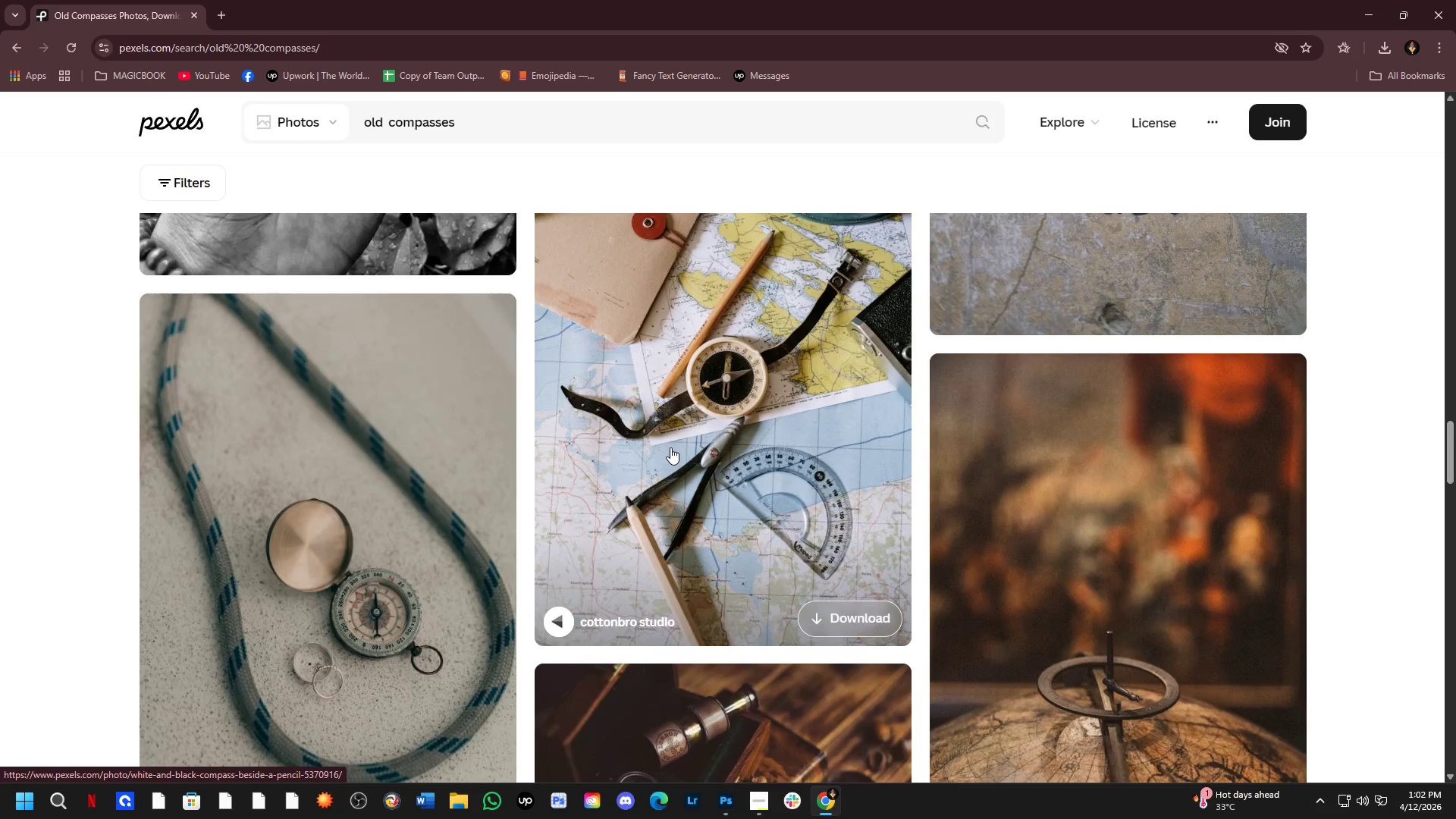 
left_click([263, 505])
 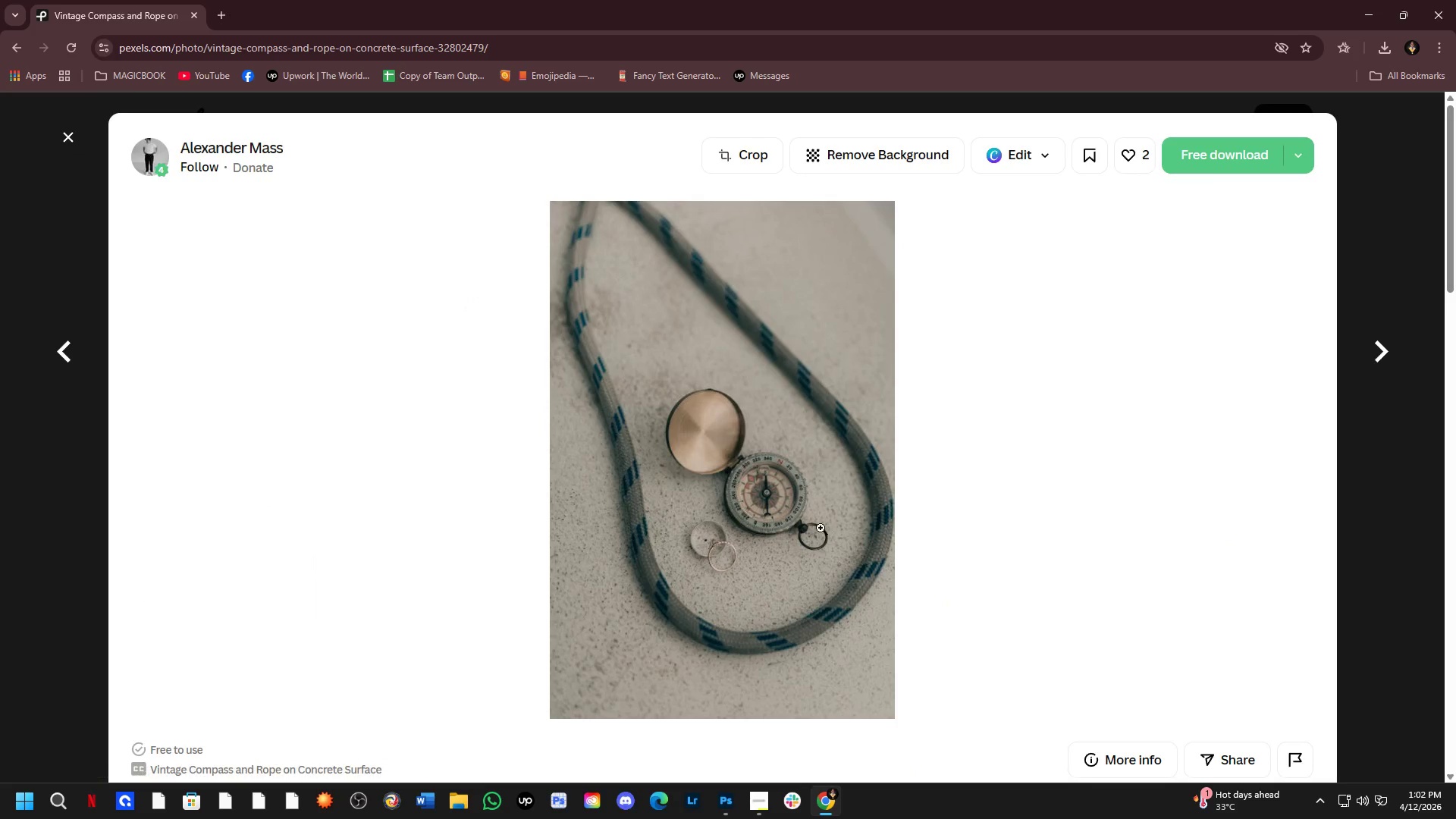 
left_click([788, 501])
 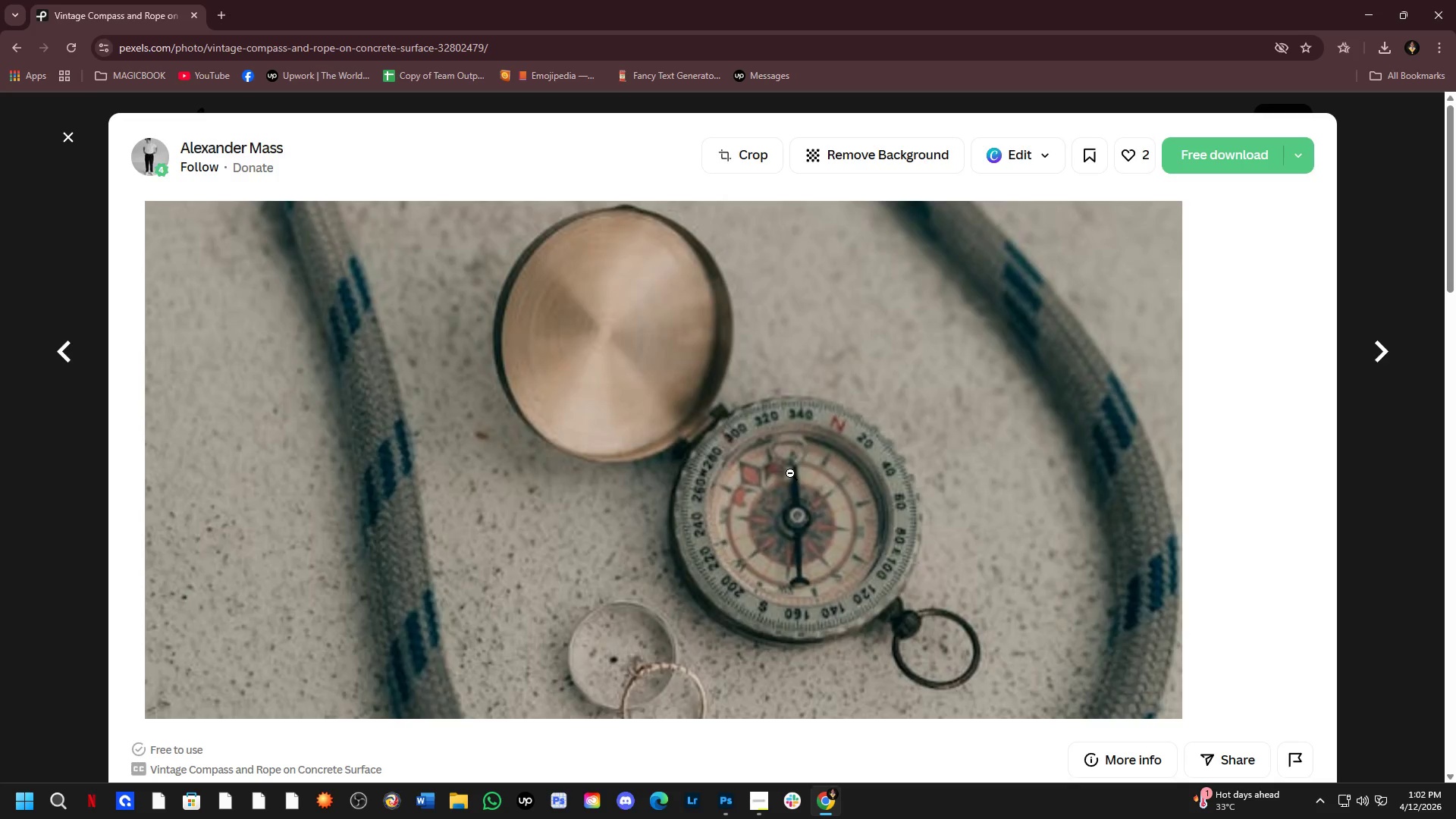 
scroll: coordinate [790, 473], scroll_direction: down, amount: 1.0
 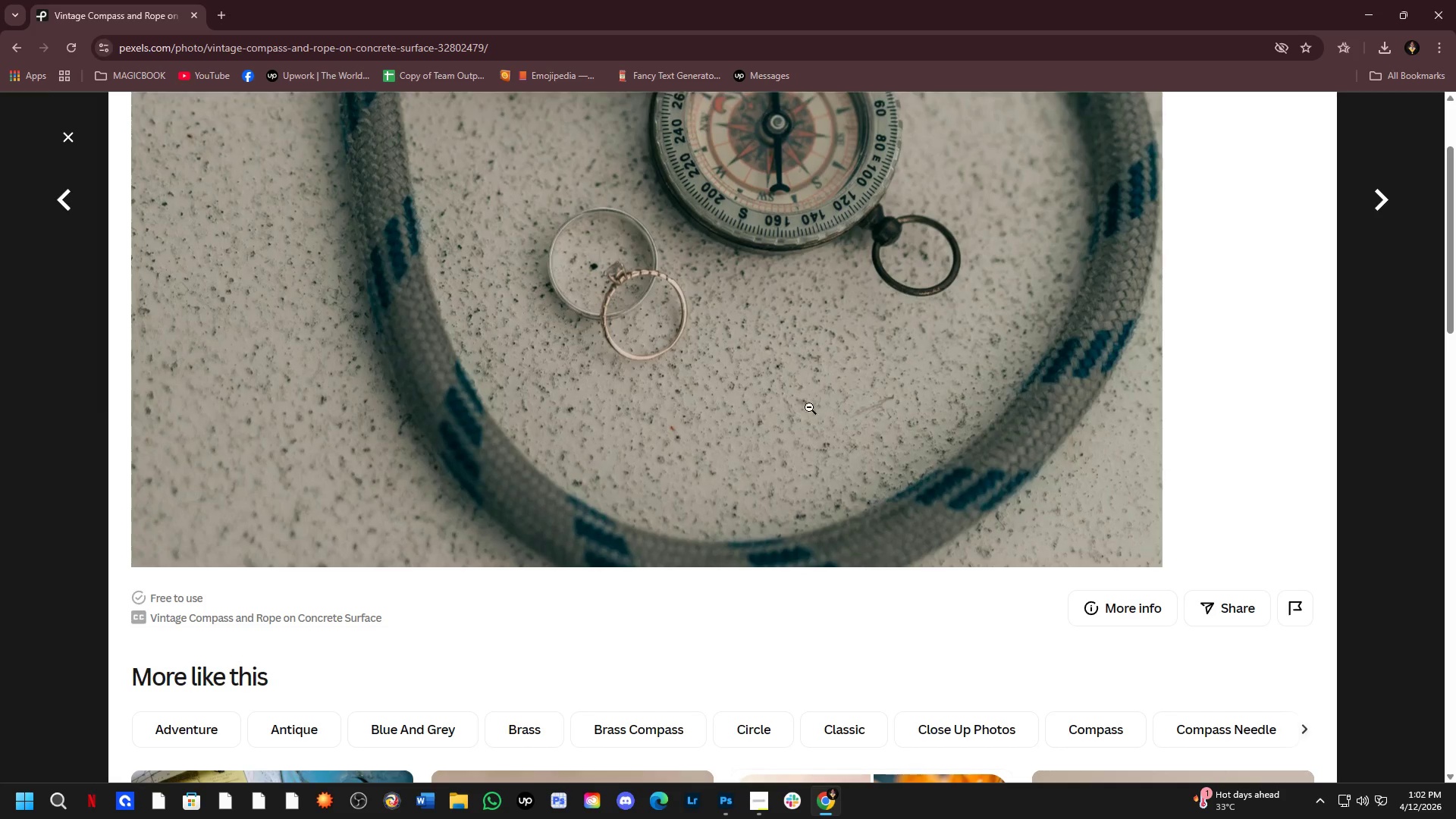 
left_click([804, 441])
 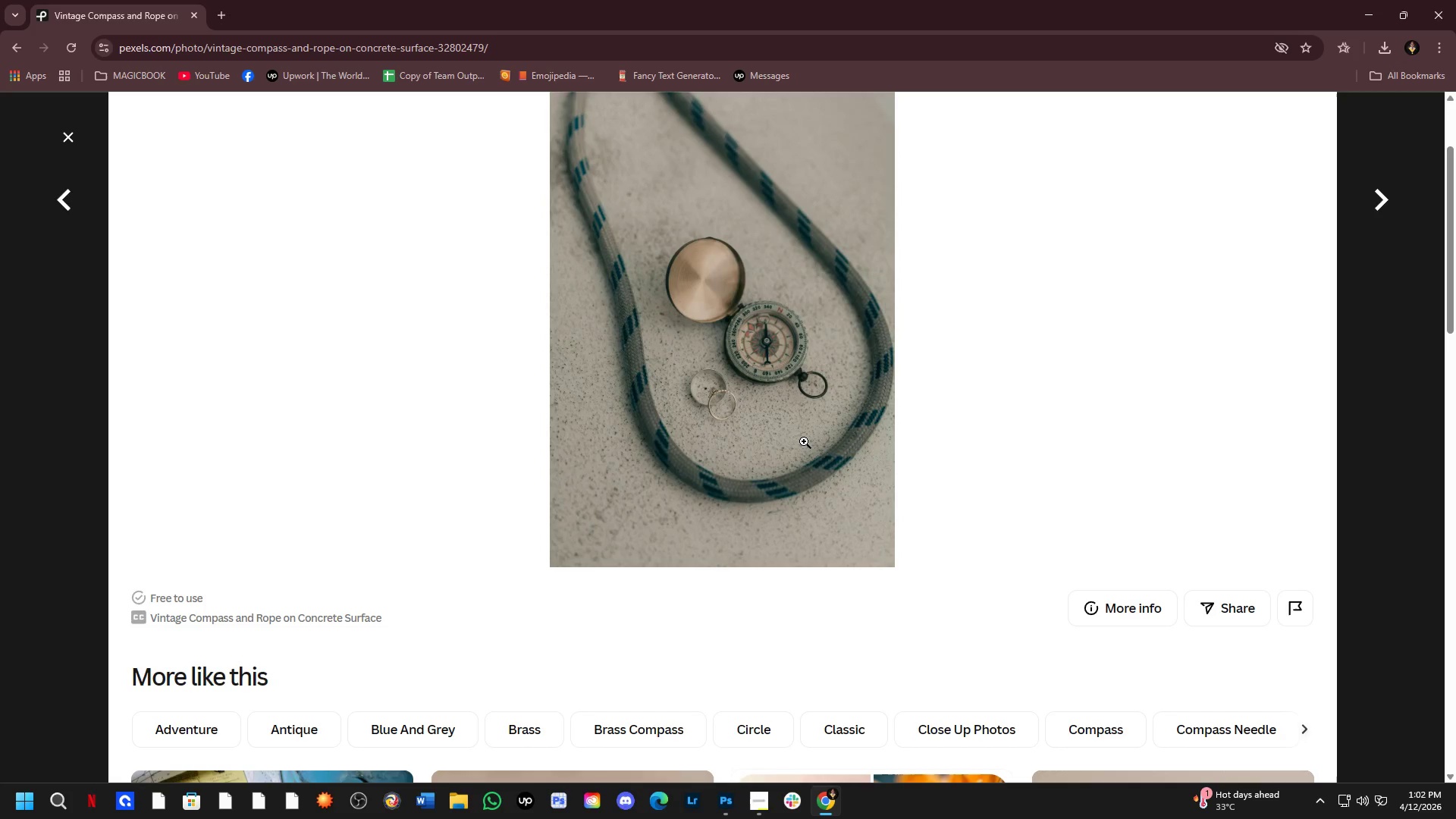 
scroll: coordinate [804, 441], scroll_direction: down, amount: 1.0
 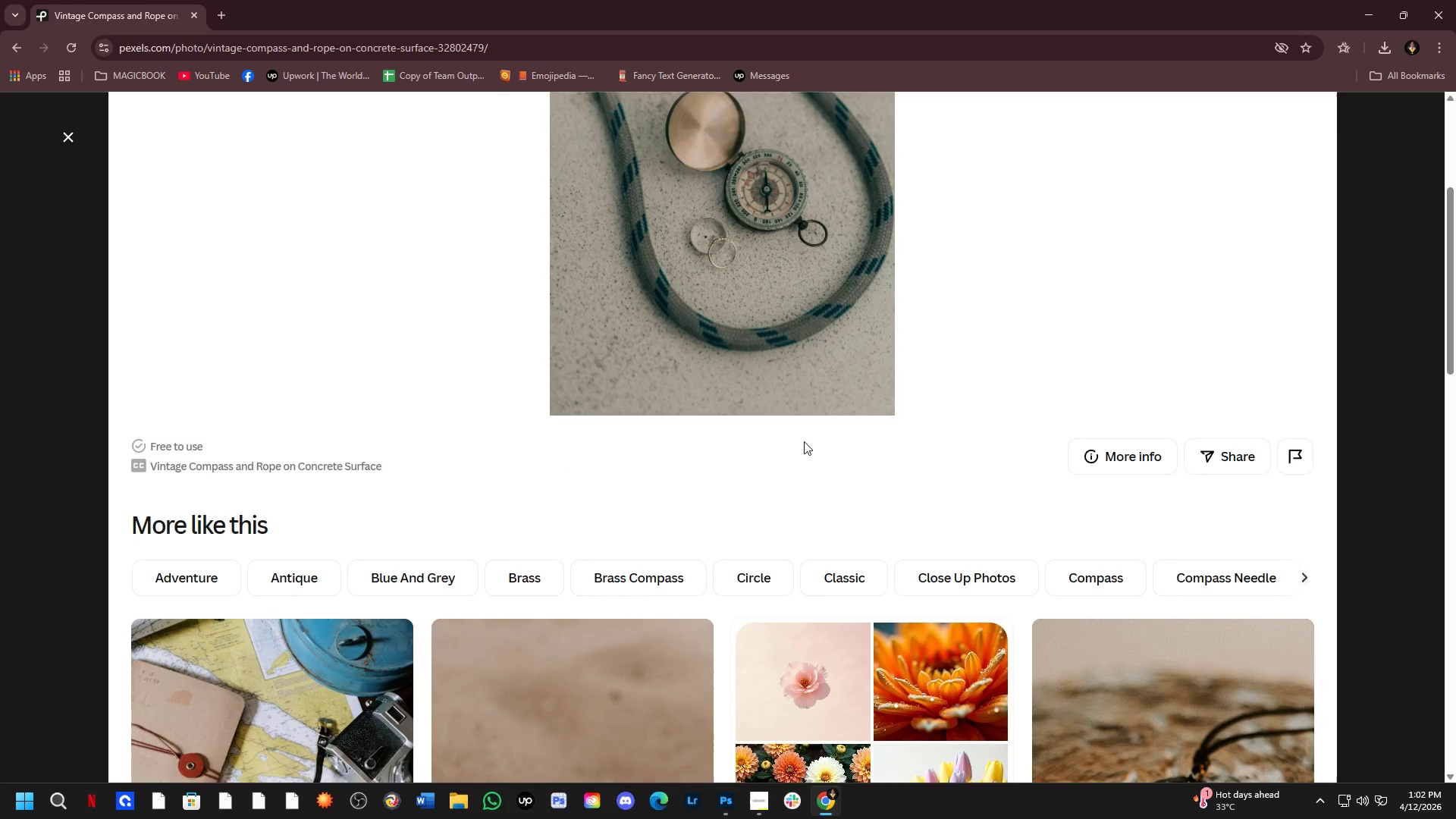 
scroll: coordinate [804, 441], scroll_direction: up, amount: 2.0
 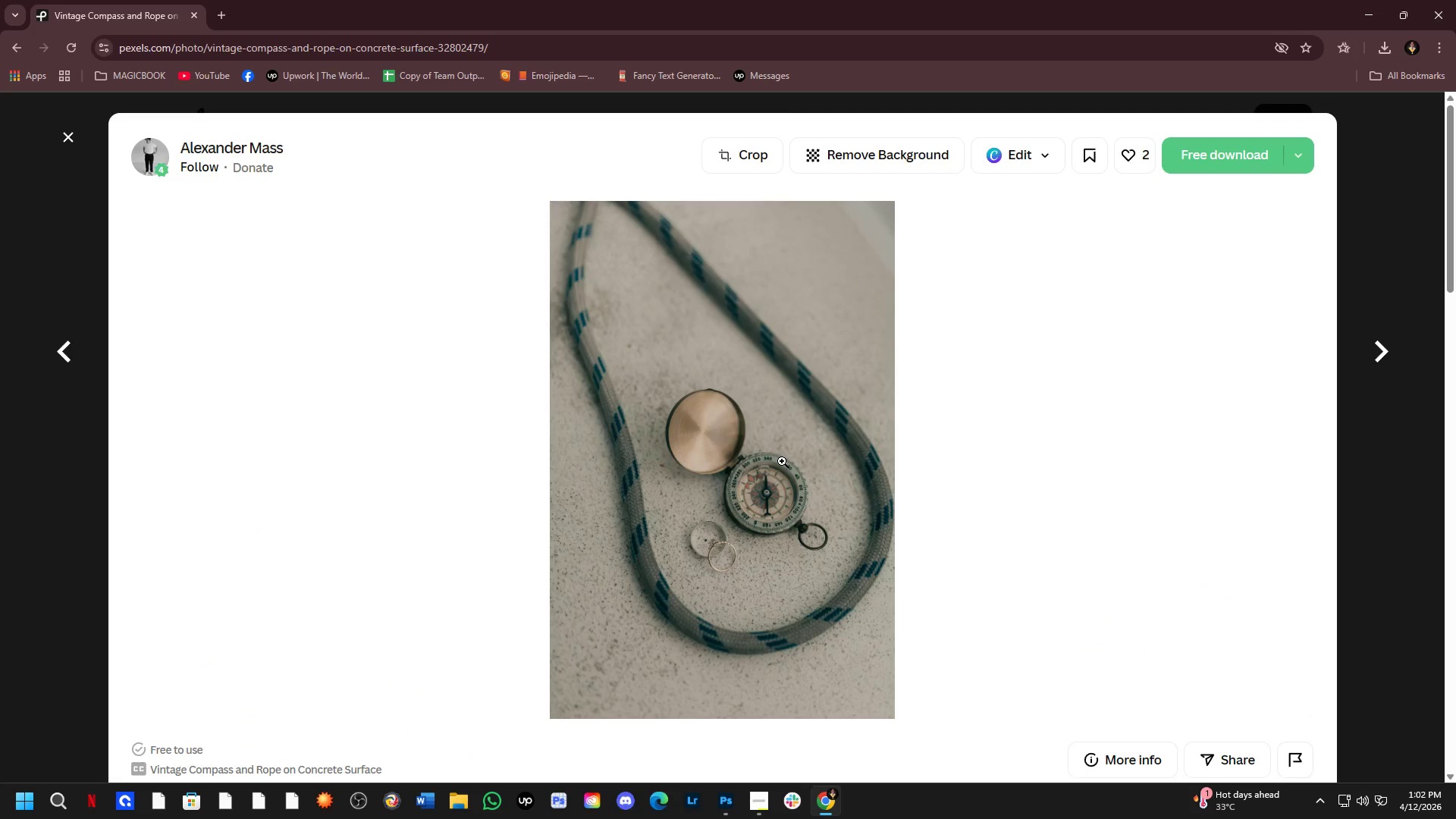 
left_click([770, 478])
 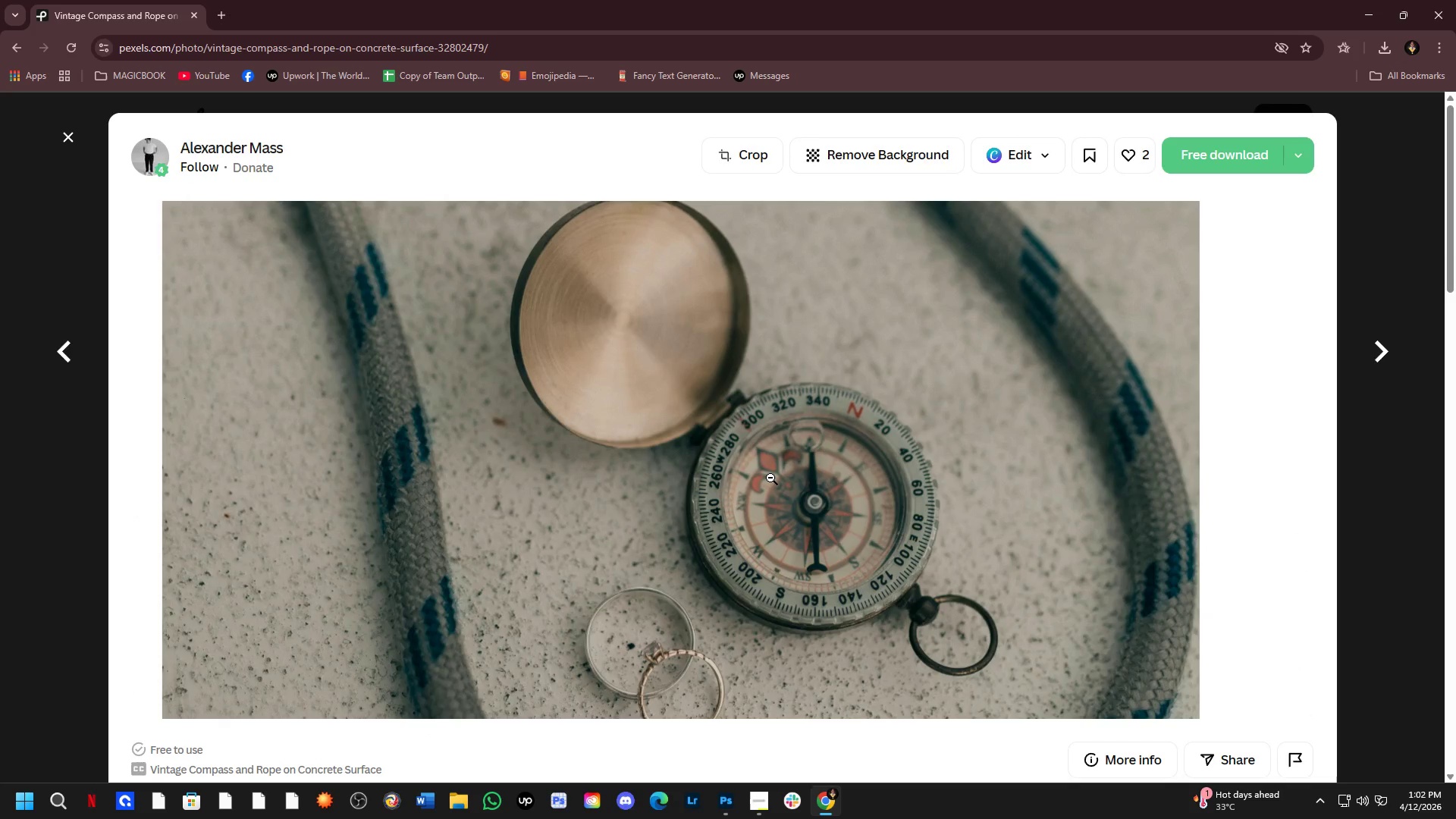 
left_click([770, 478])
 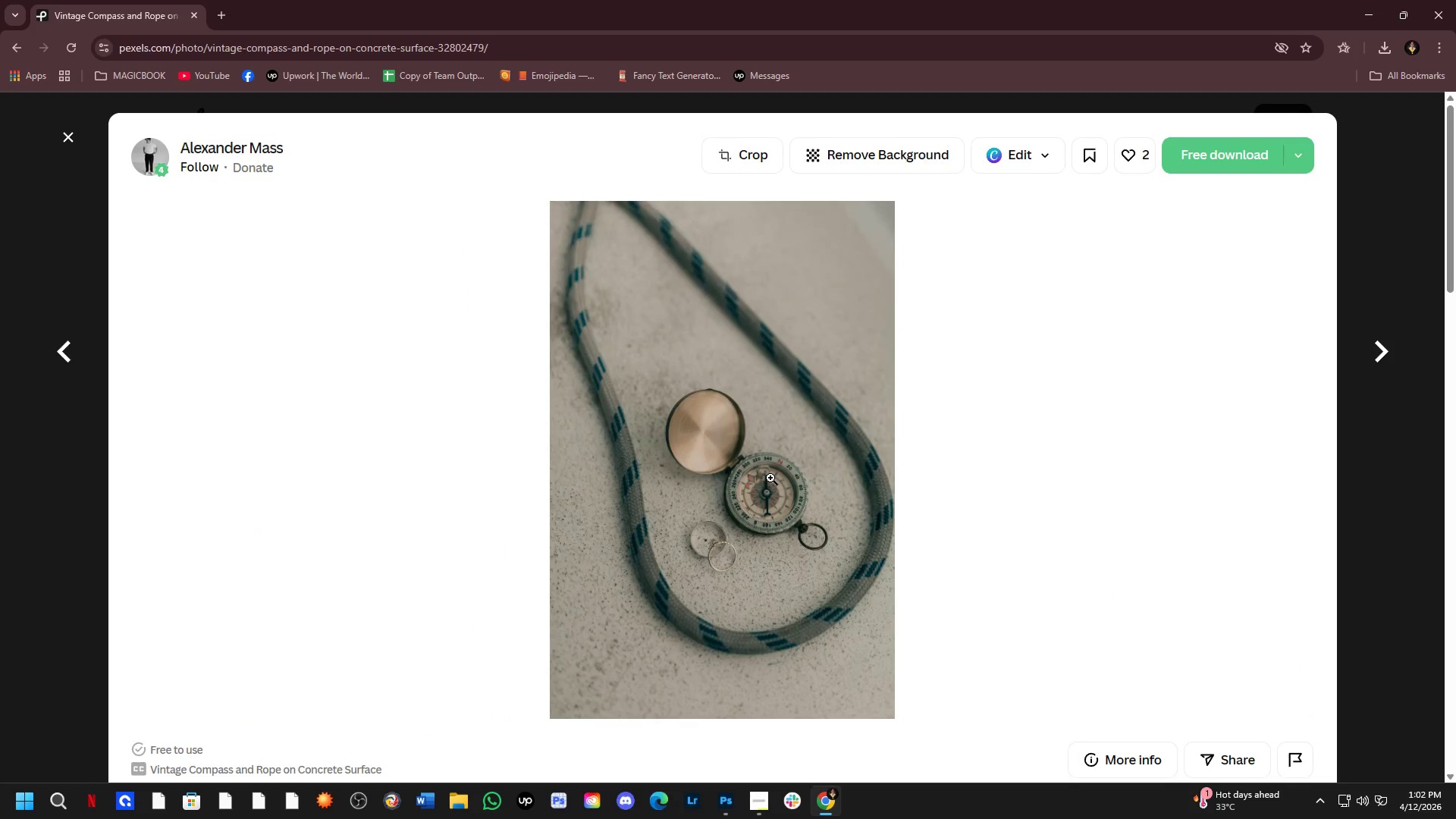 
scroll: coordinate [773, 480], scroll_direction: down, amount: 10.0
 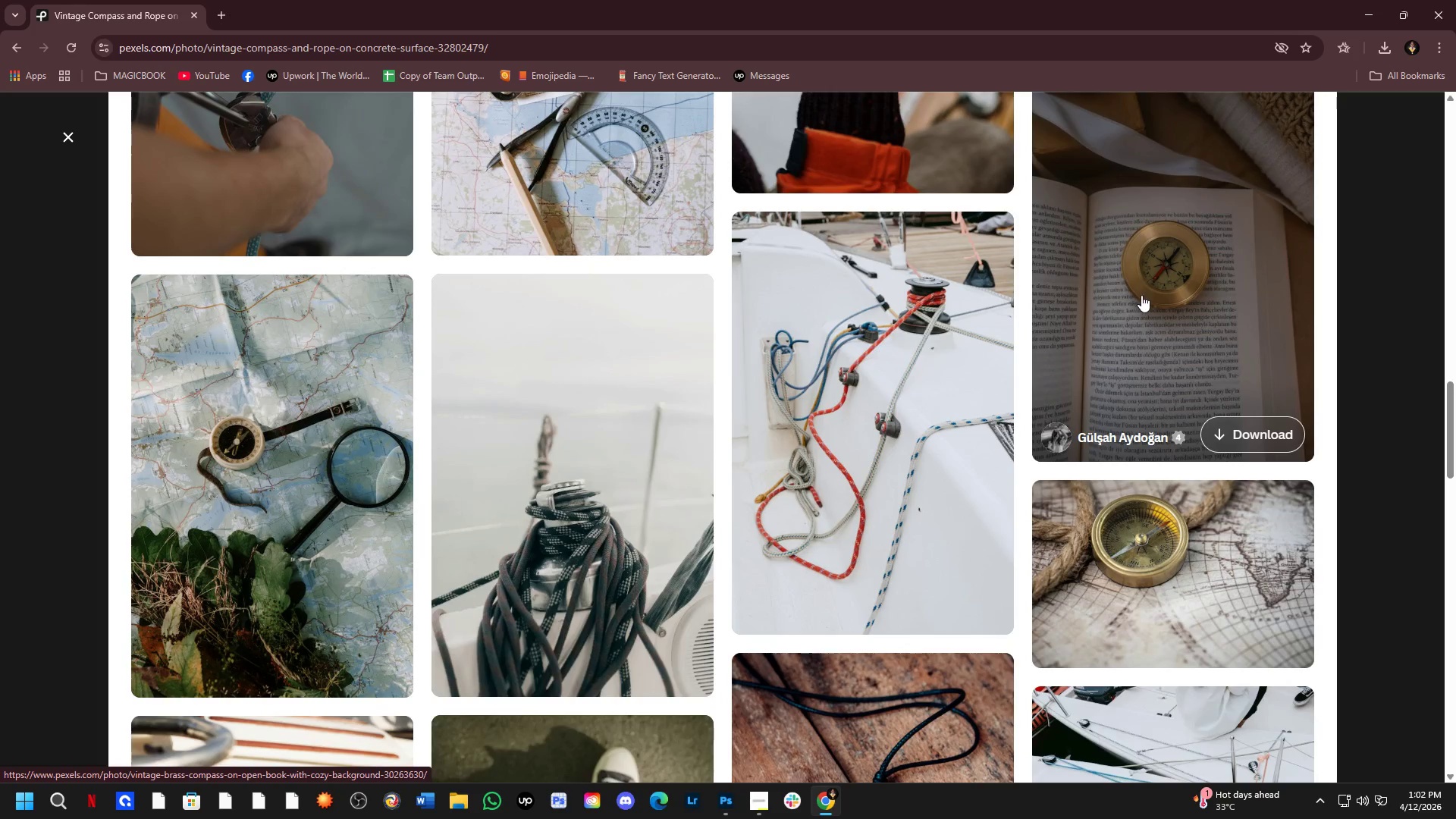 
left_click([1143, 296])
 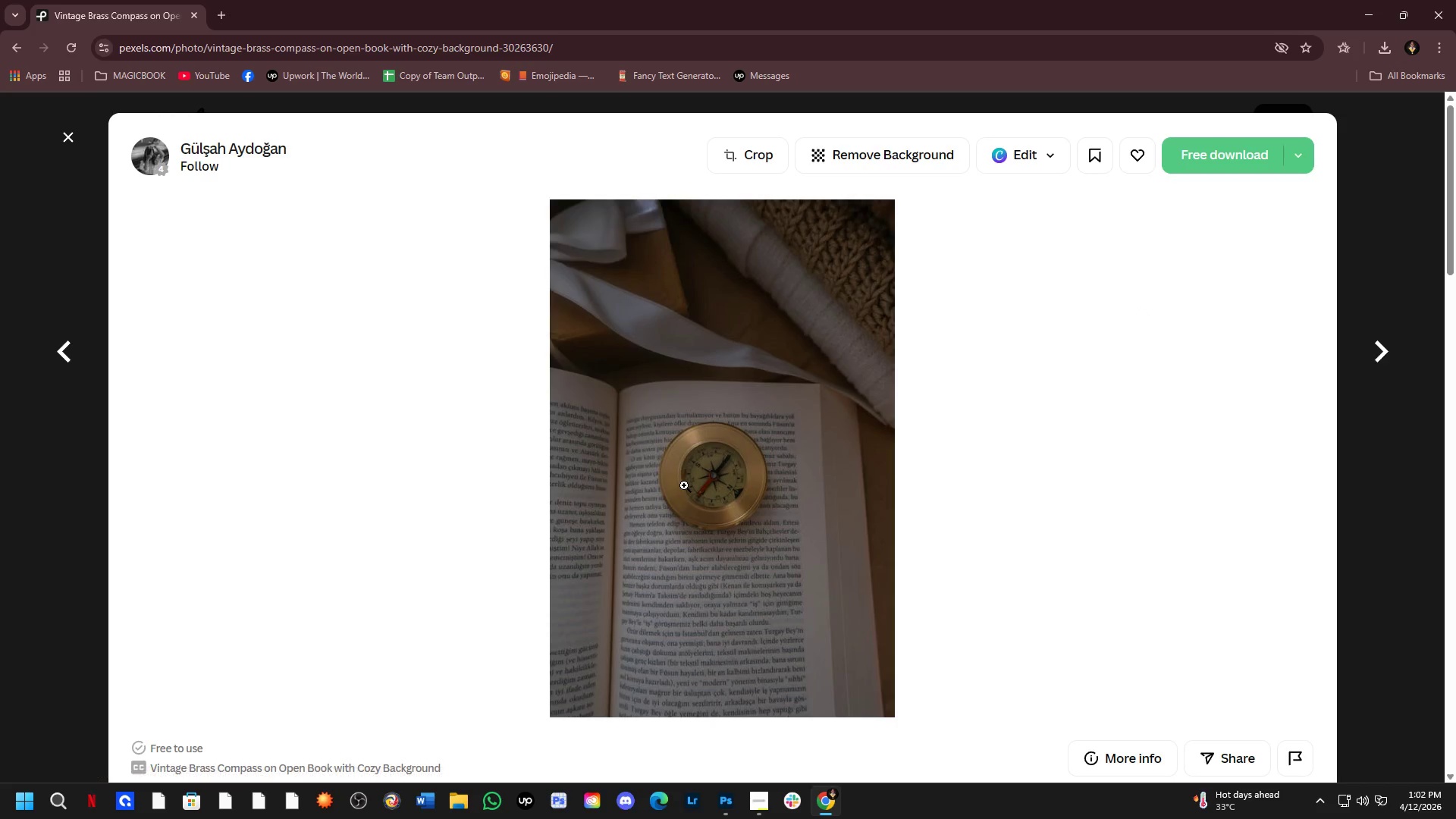 
left_click([693, 491])
 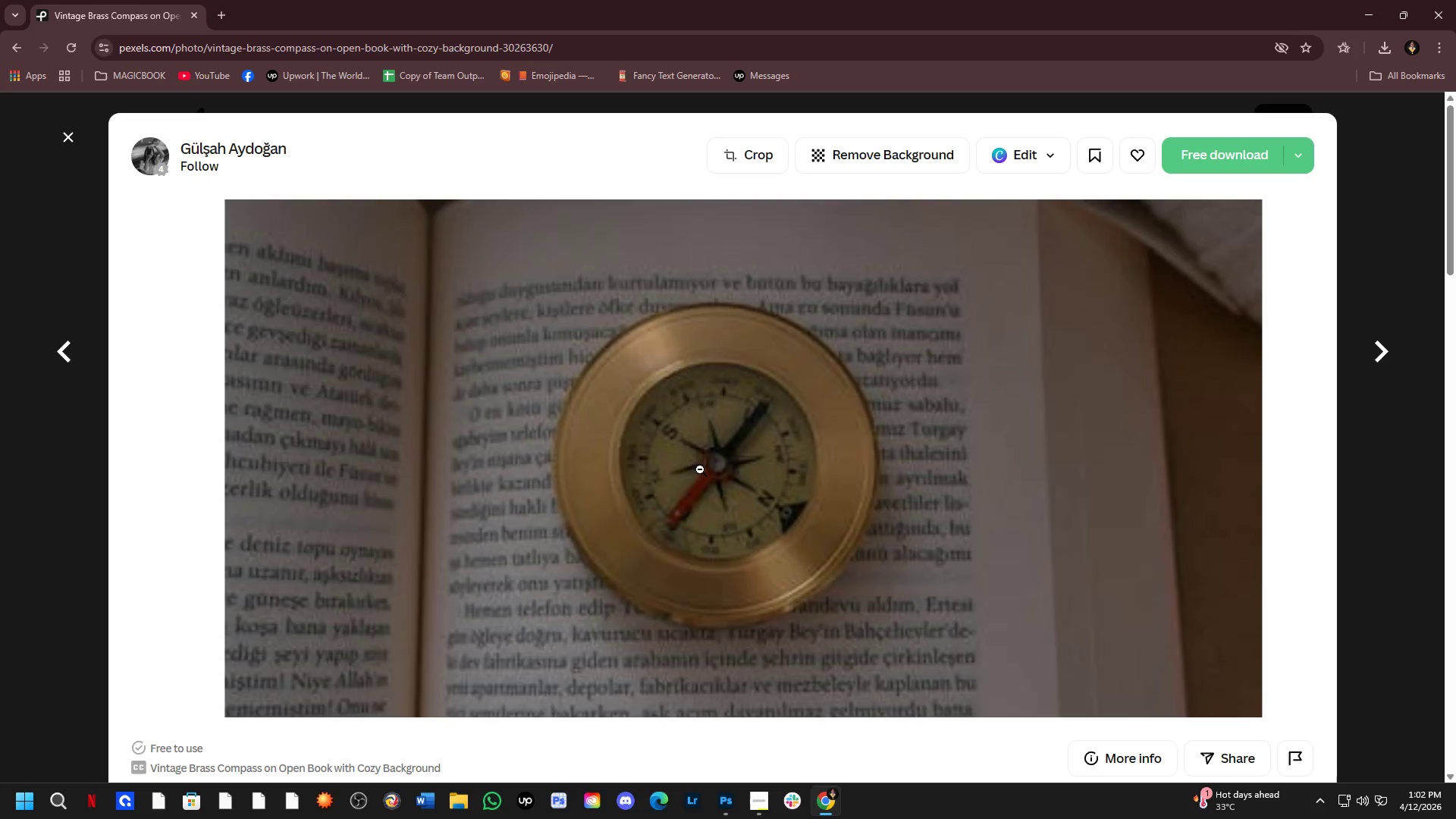 
left_click([696, 440])
 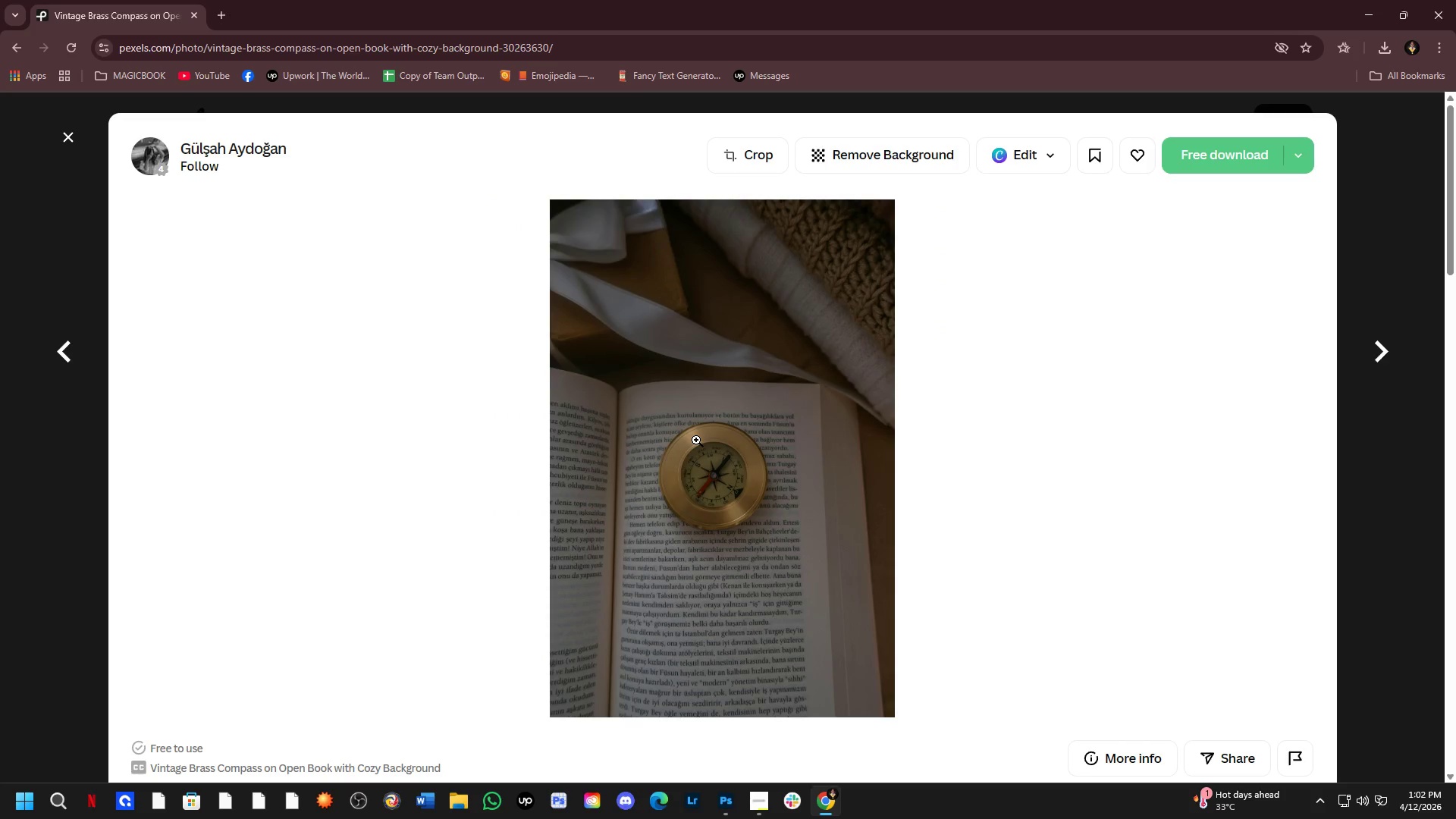 
left_click([696, 440])
 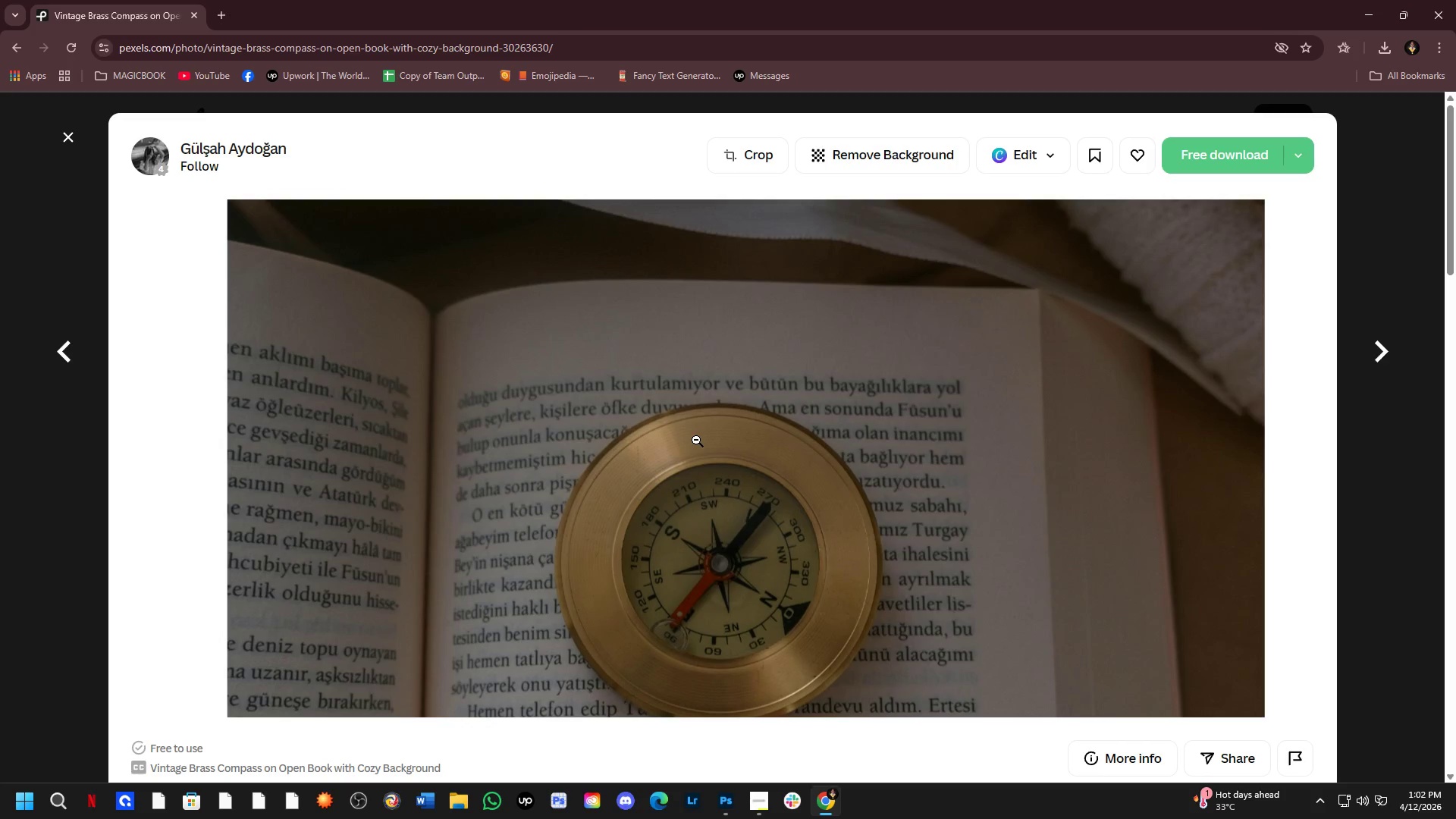 
scroll: coordinate [696, 442], scroll_direction: up, amount: 1.0
 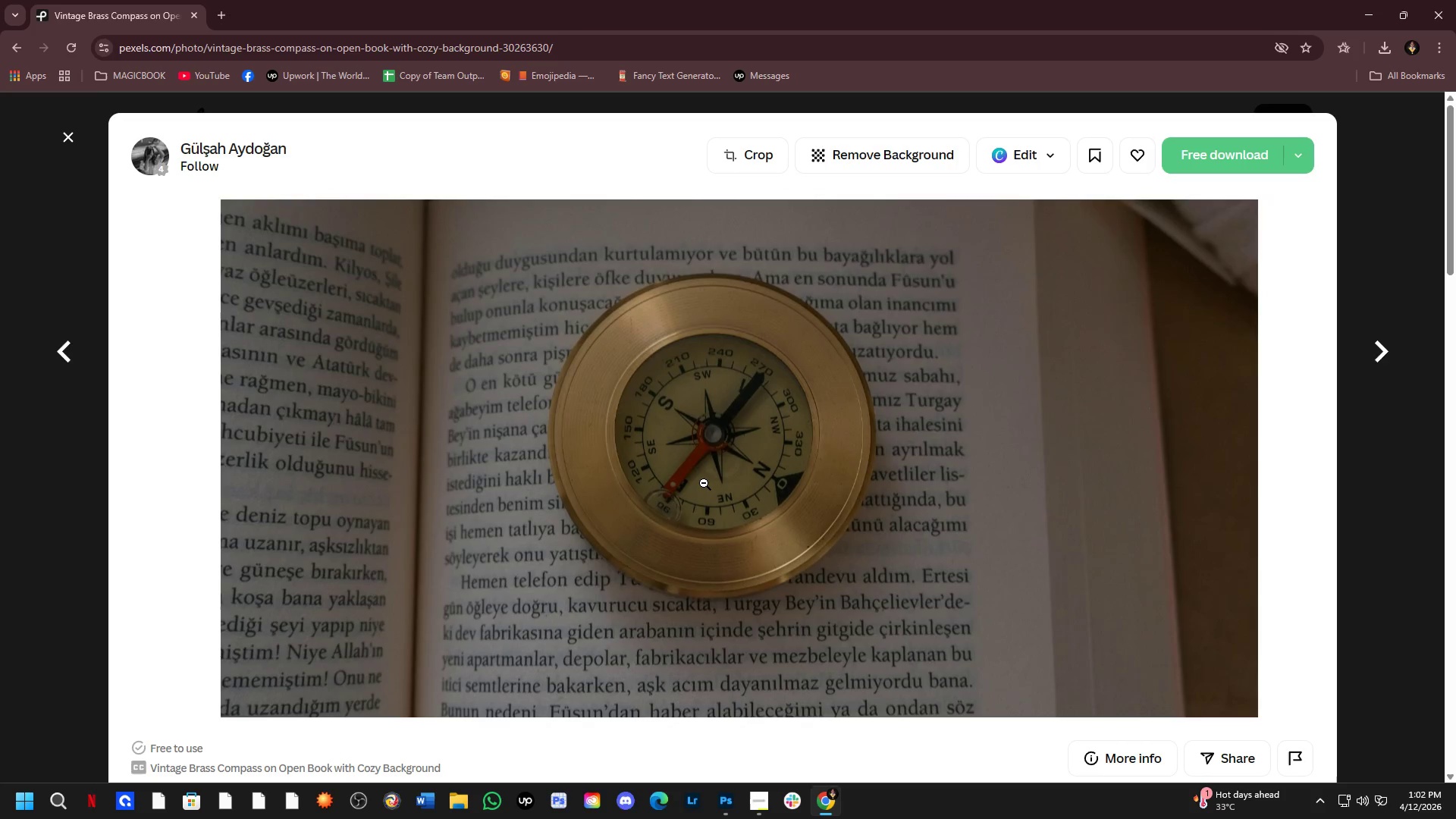 
left_click([704, 483])
 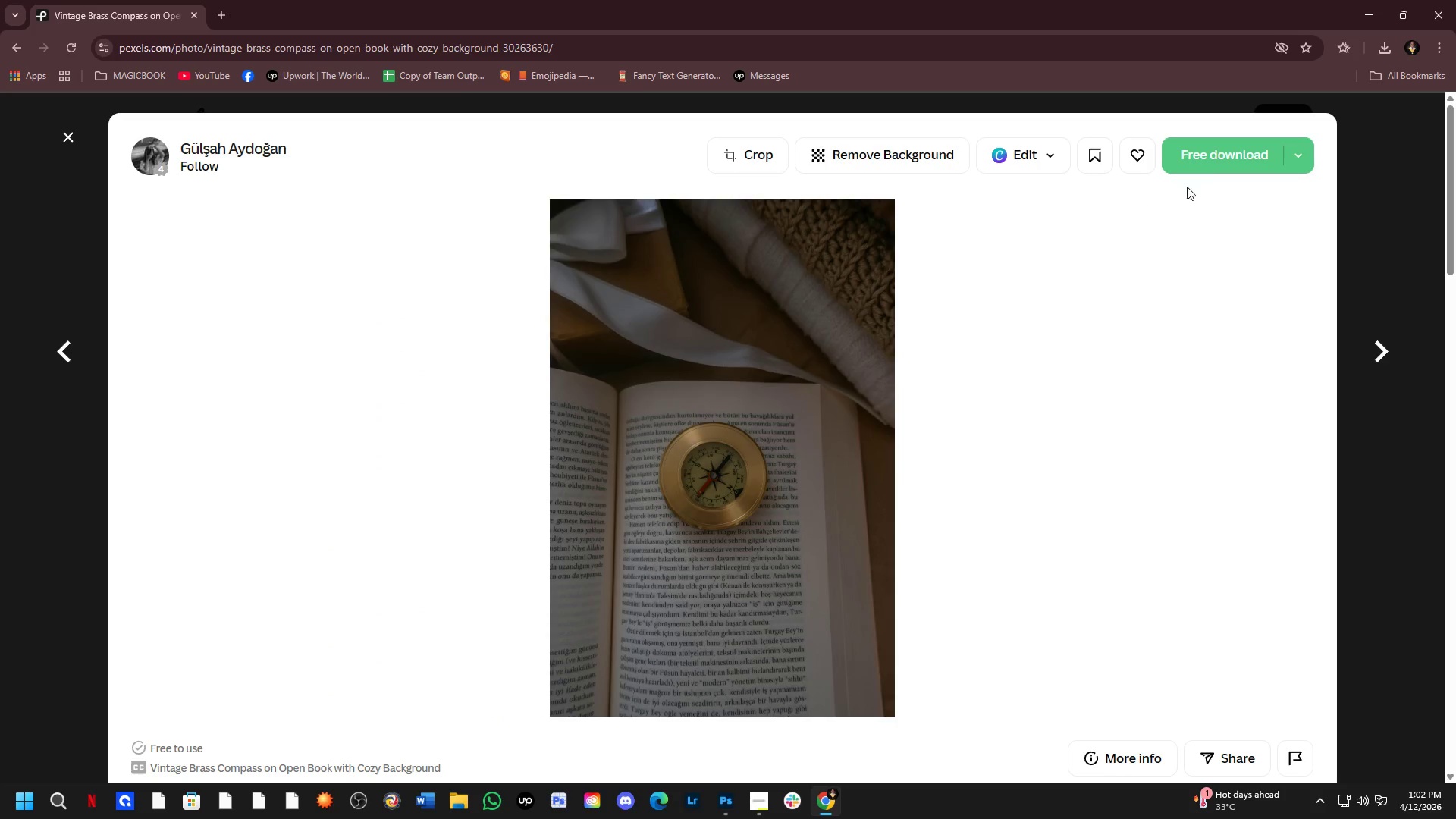 
left_click([1216, 148])
 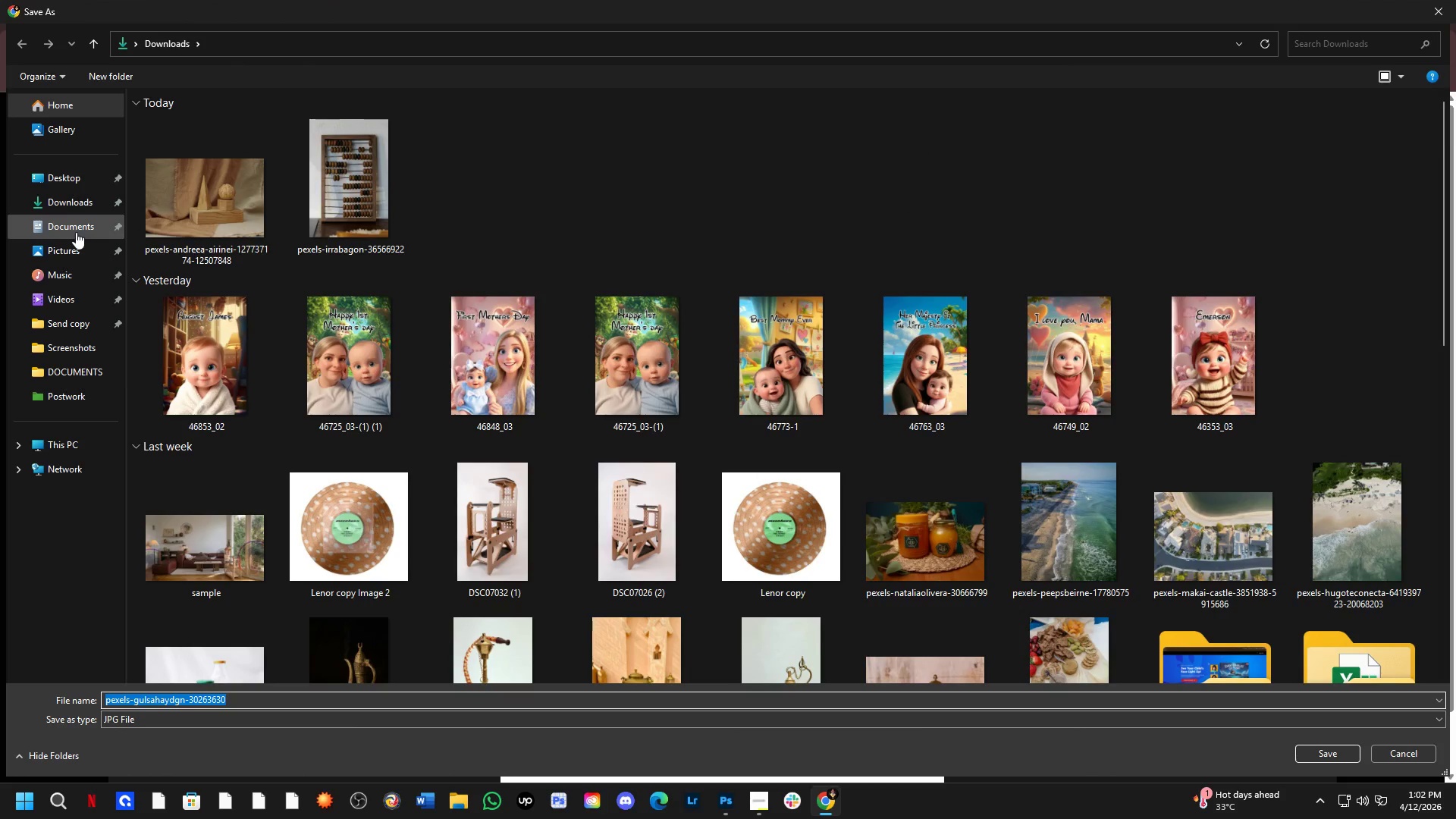 
wait(5.61)
 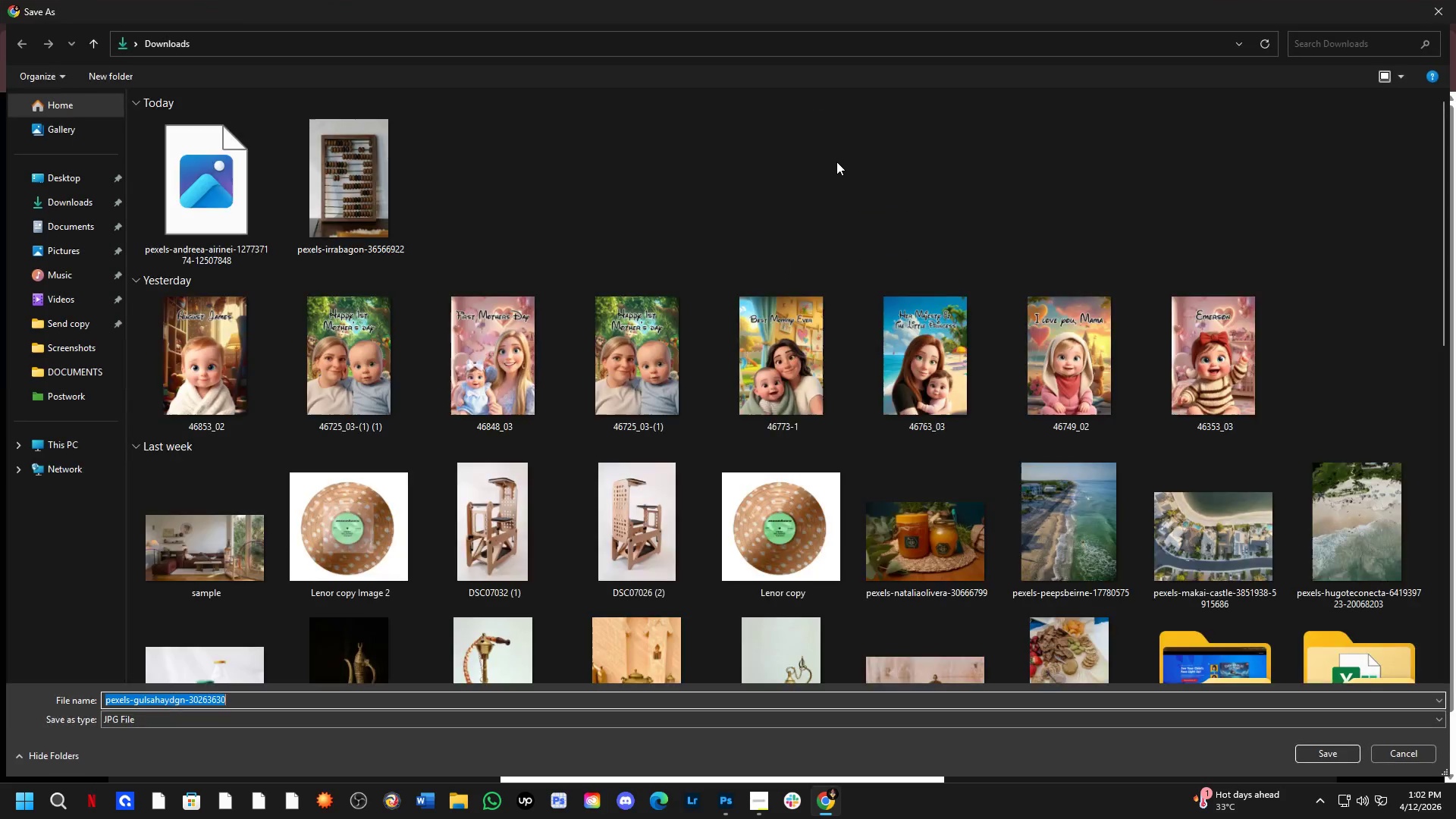 
left_click([1329, 754])
 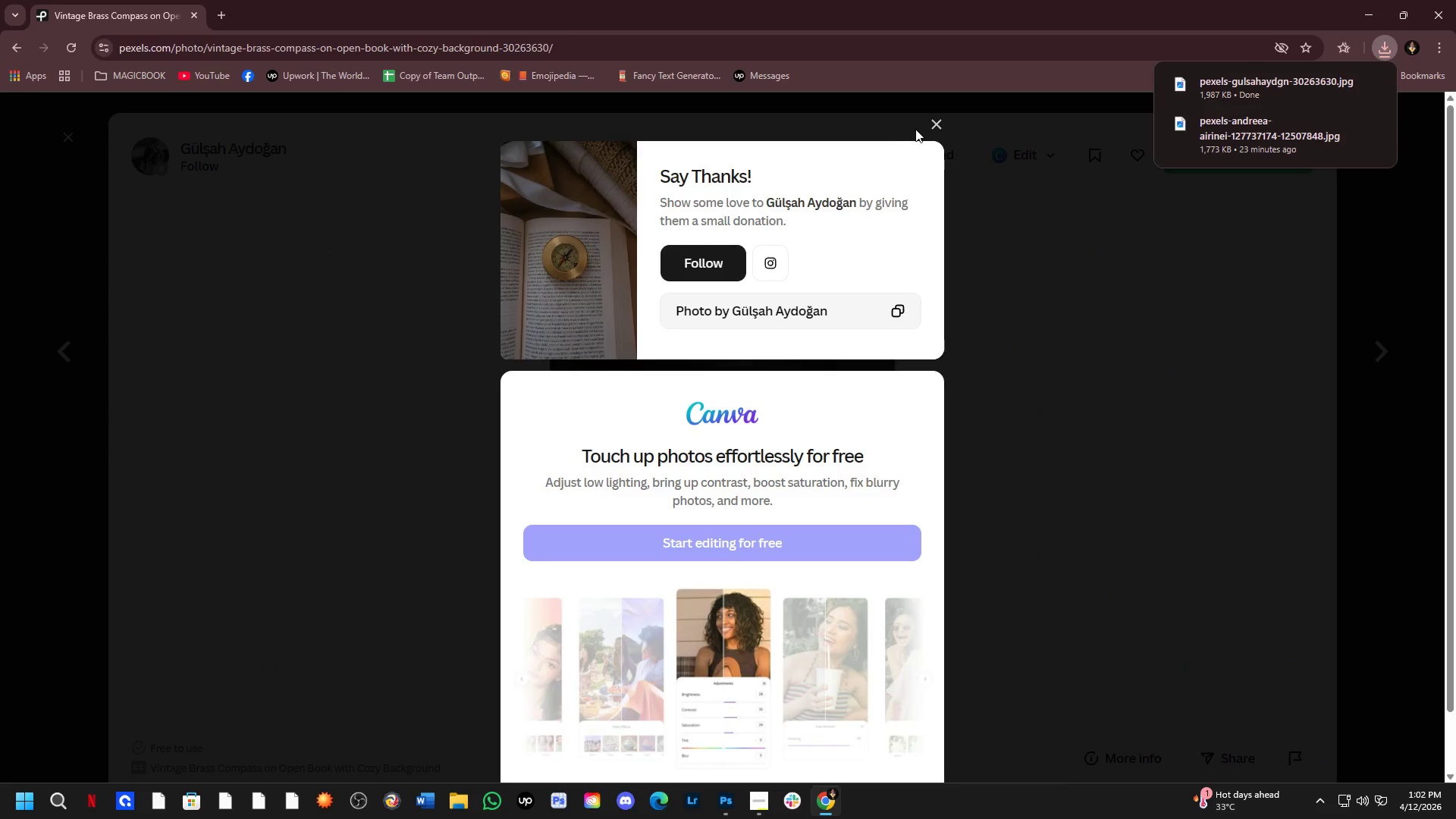 
left_click([938, 120])
 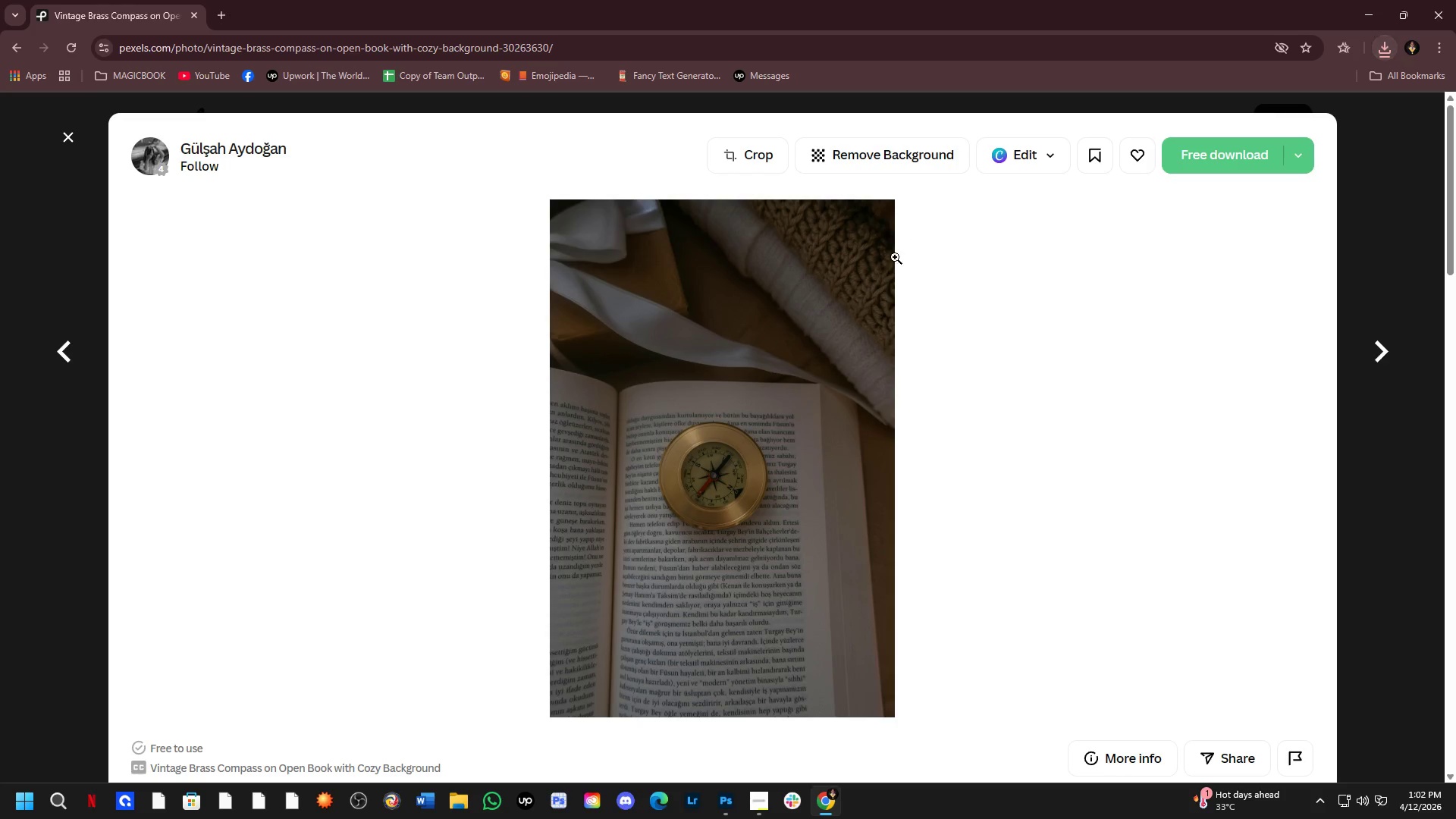 
scroll: coordinate [853, 452], scroll_direction: down, amount: 8.0
 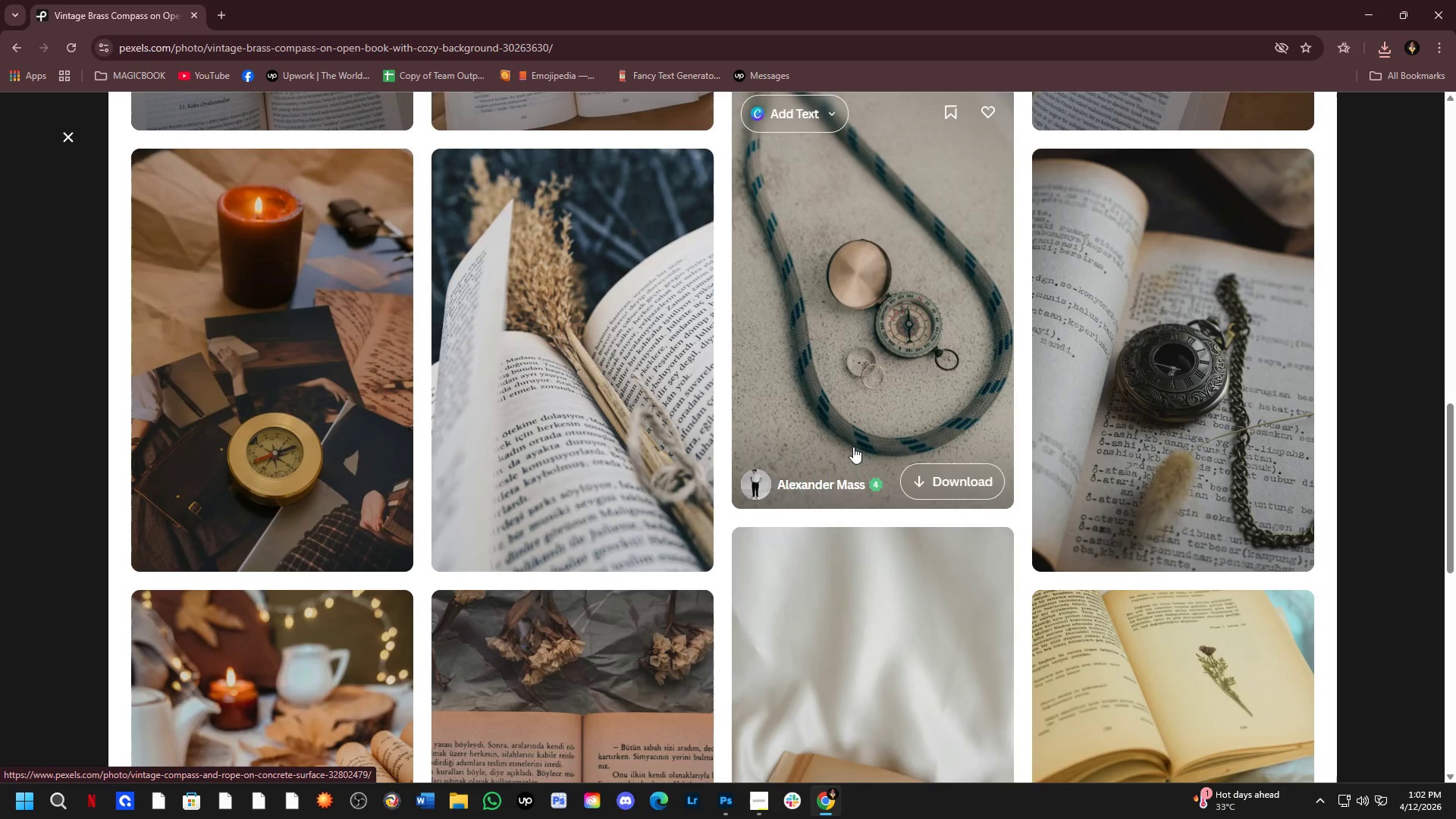 
key(Alt+Tab)
 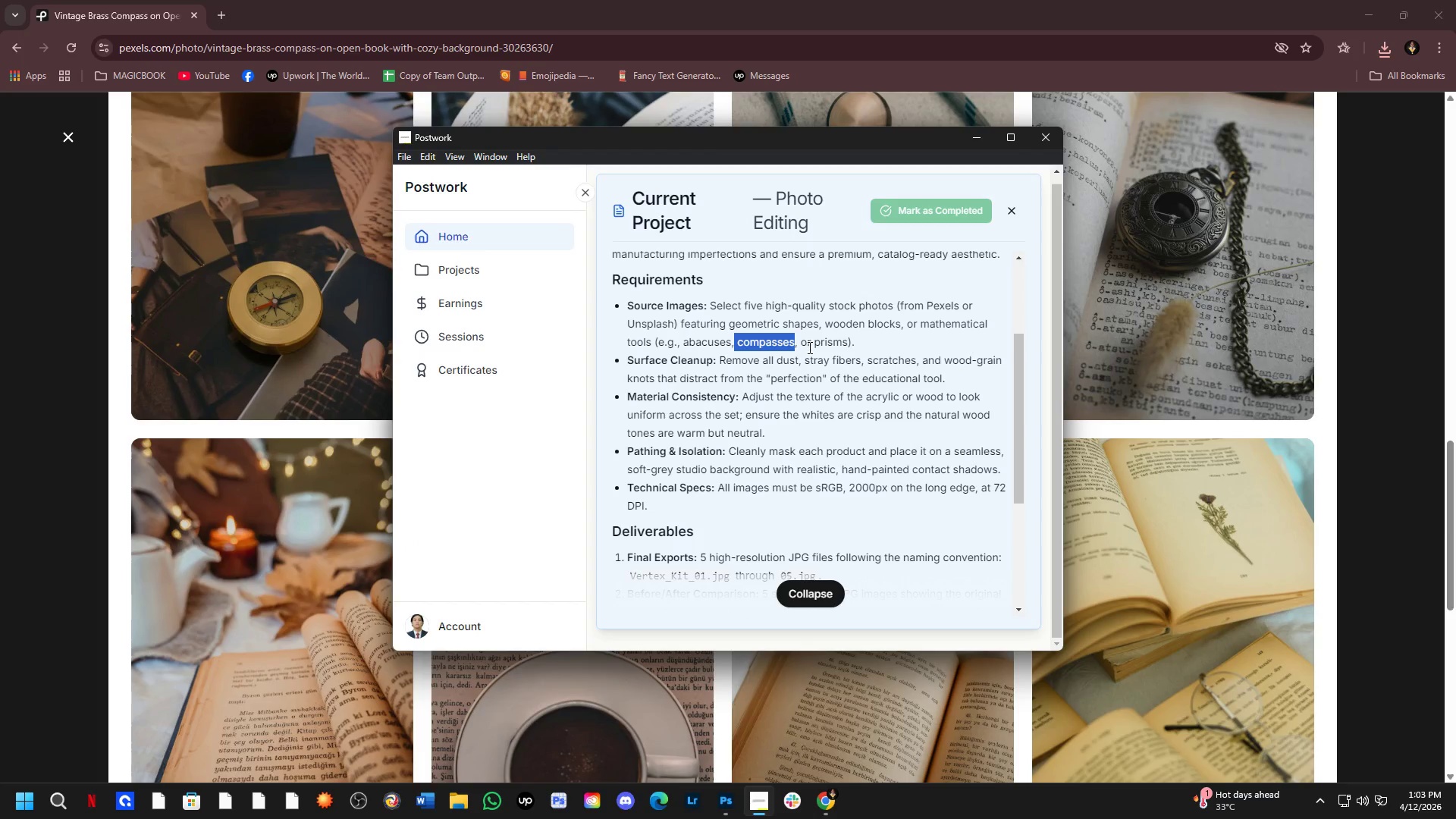 
scroll: coordinate [853, 447], scroll_direction: down, amount: 1.0